 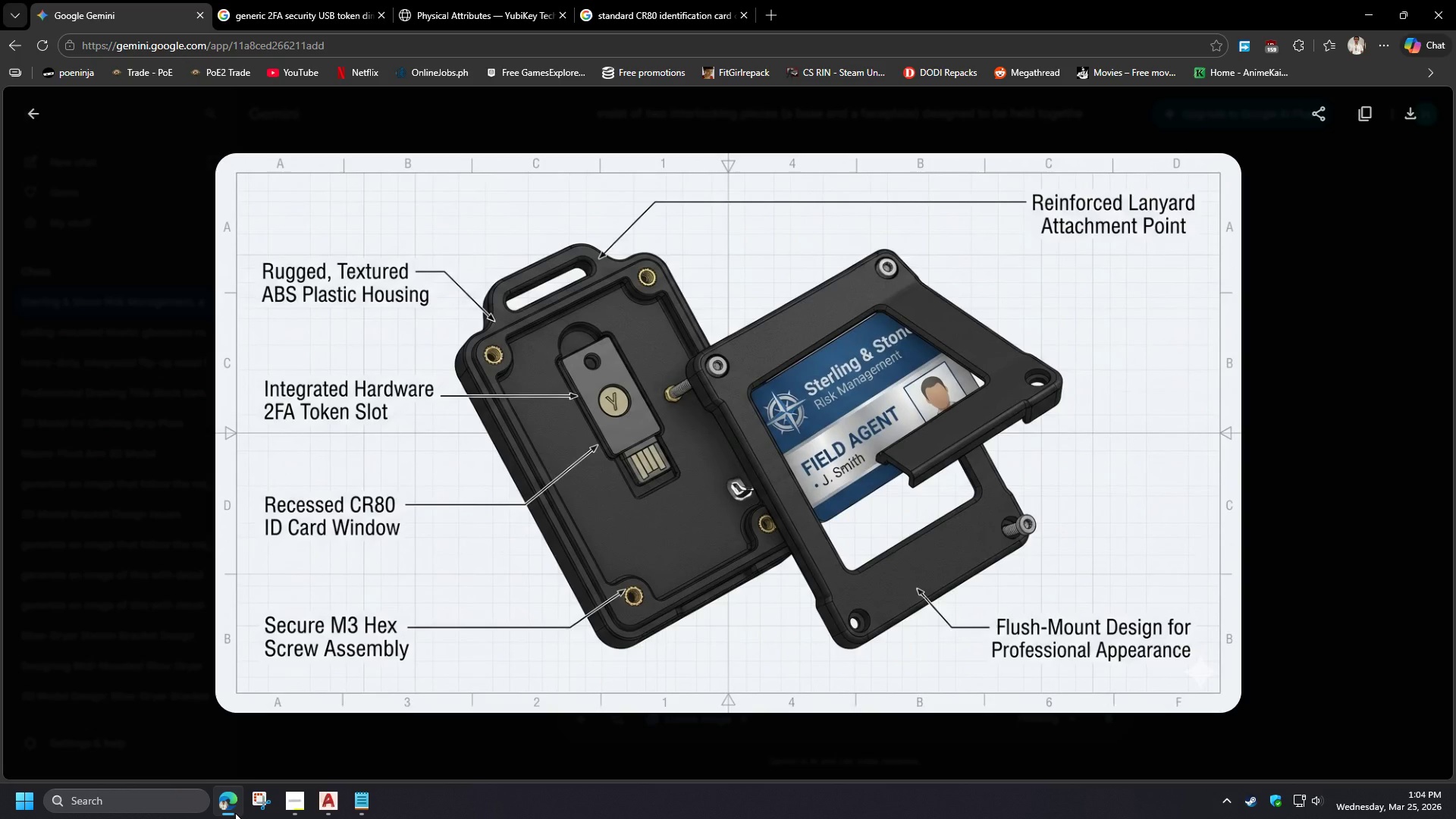 
left_click([235, 813])
 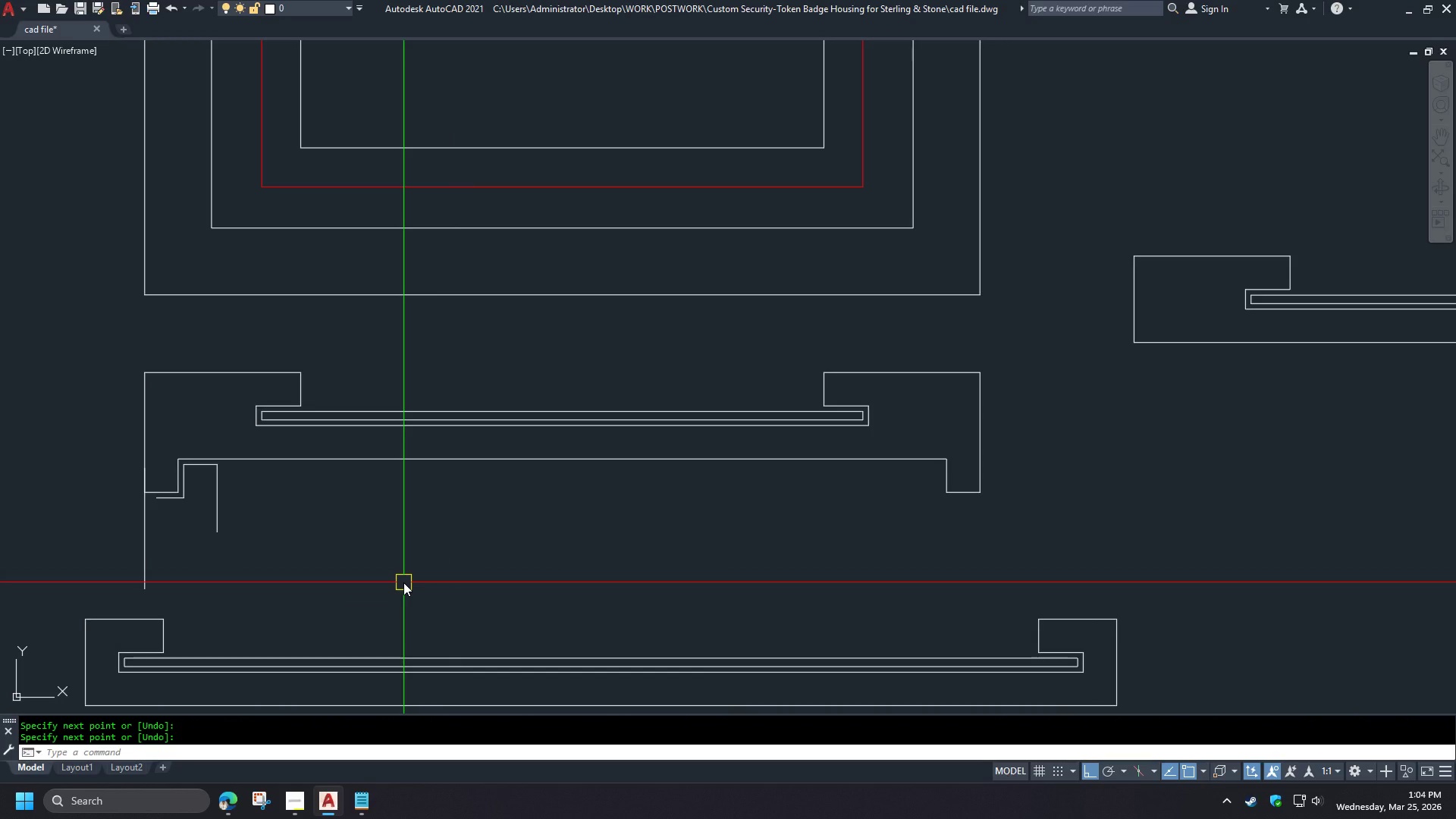 
wait(19.33)
 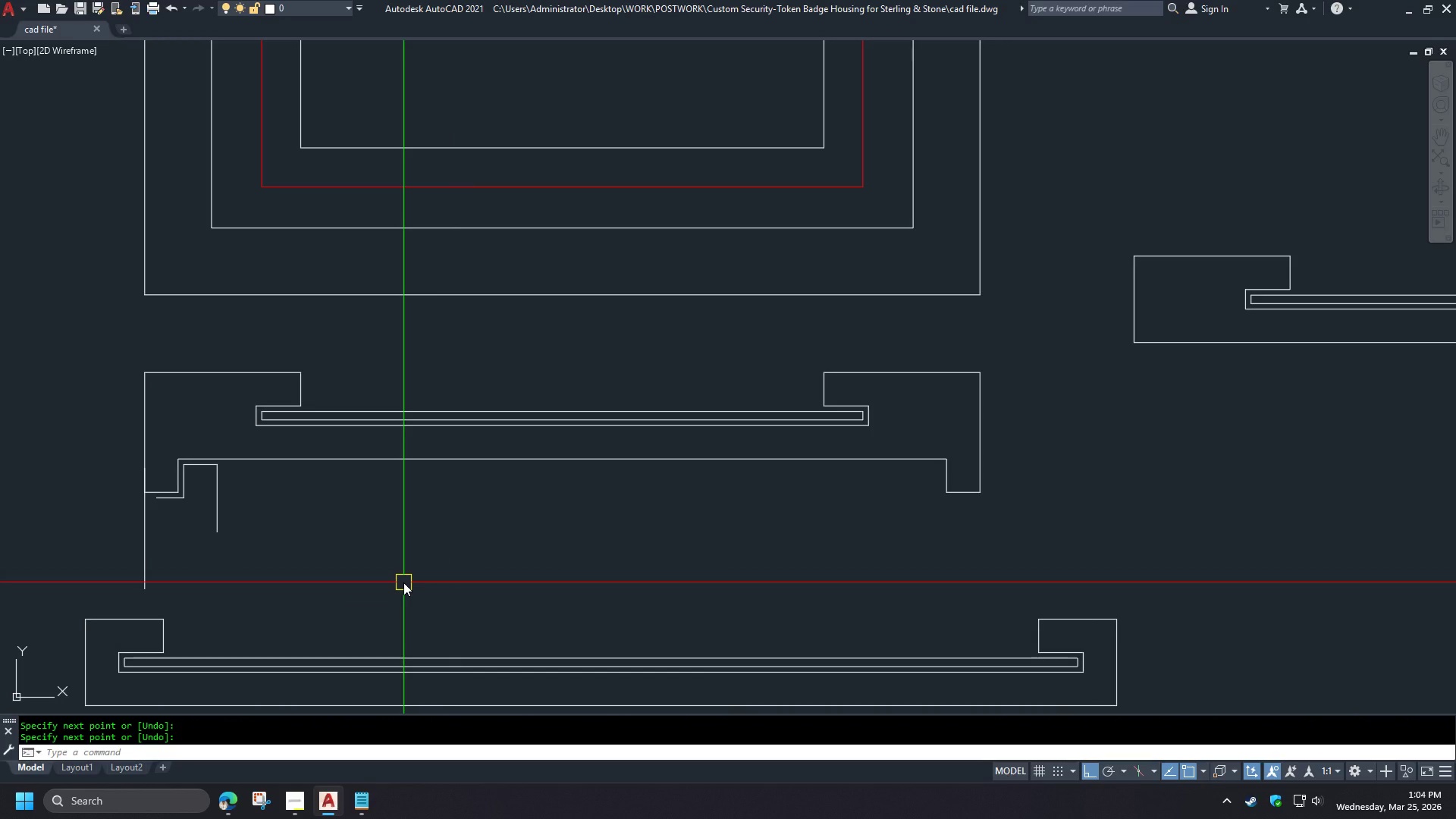 
key(F)
 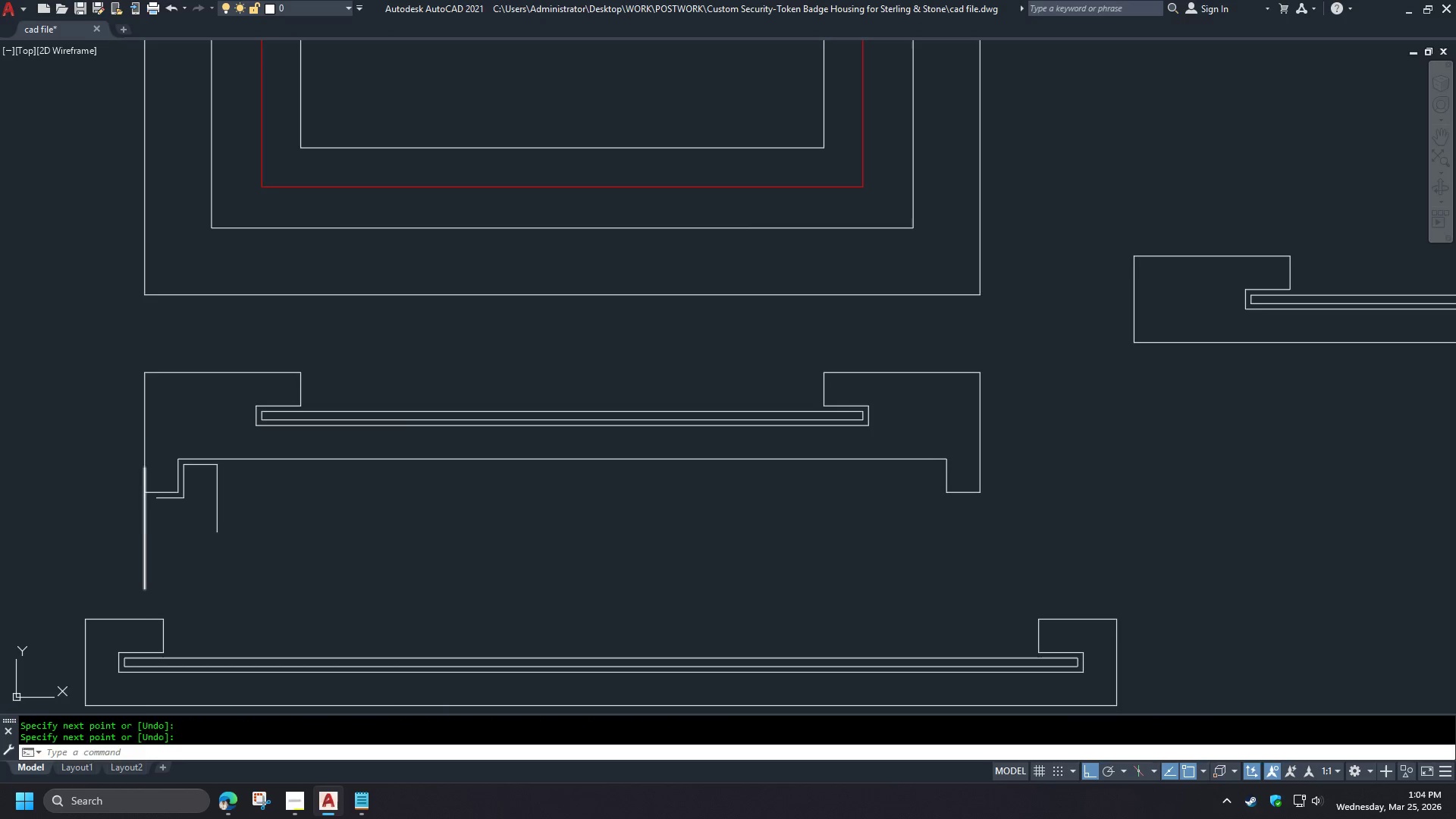 
key(Space)
 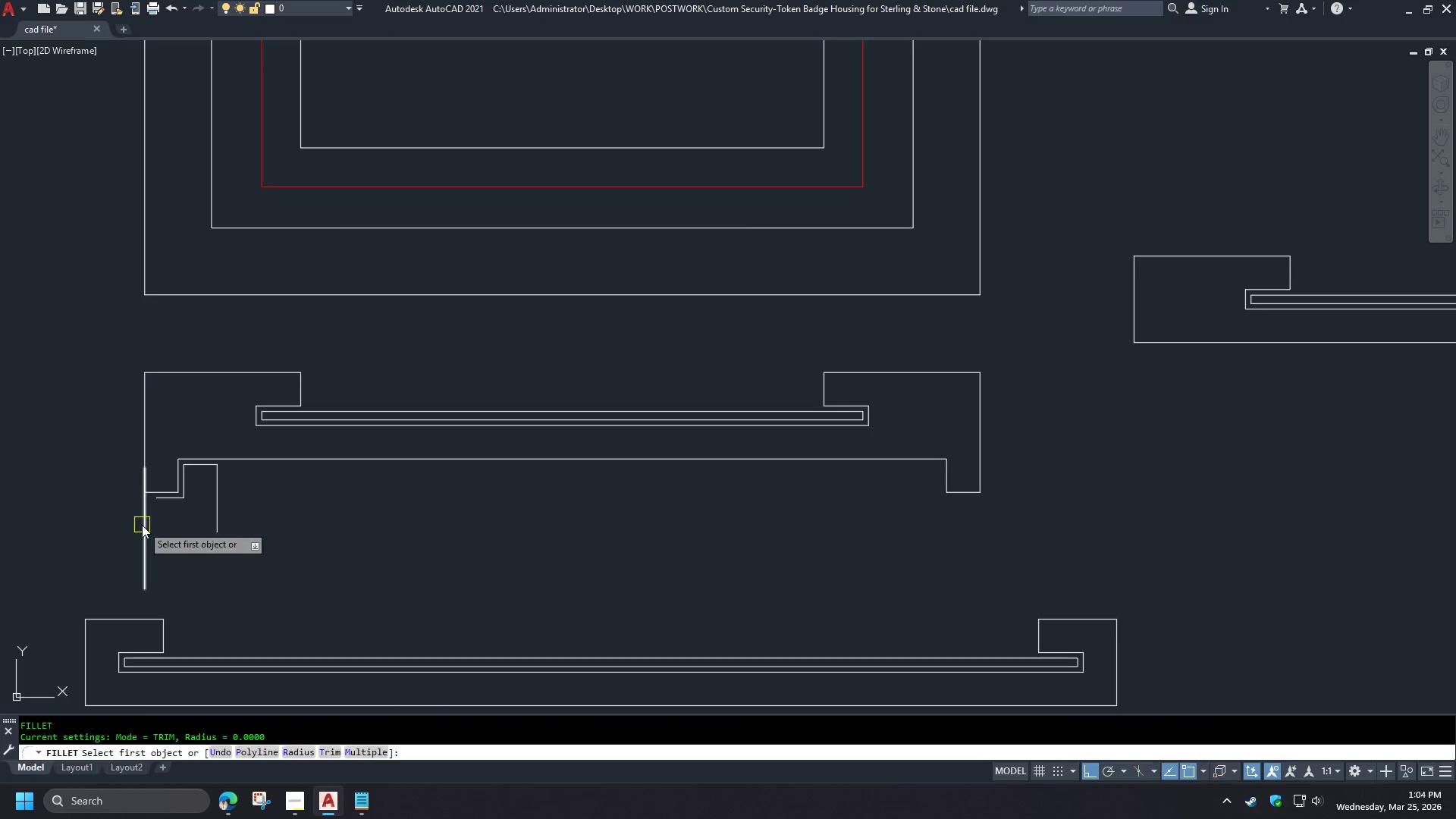 
left_click([142, 525])
 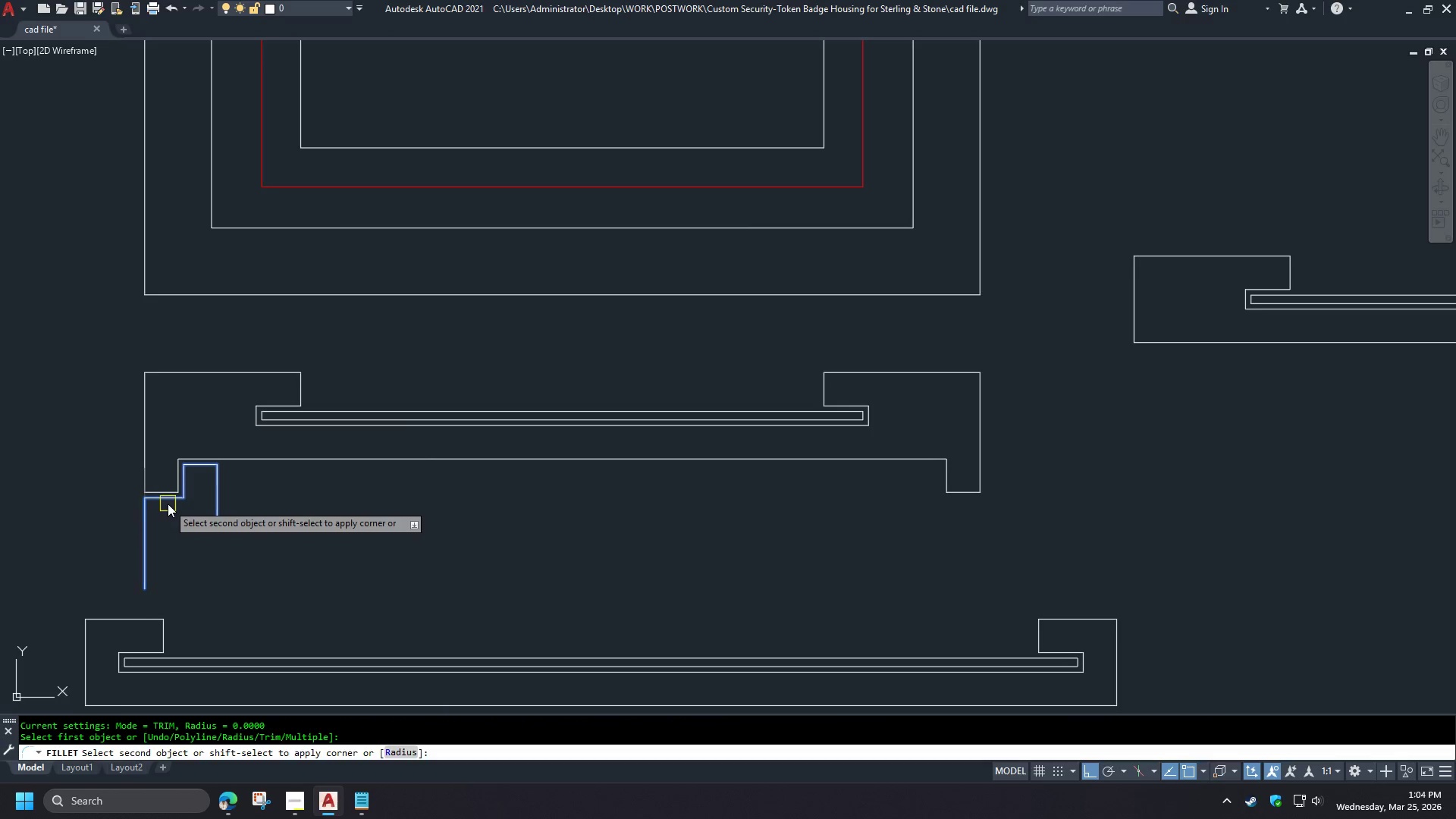 
left_click([168, 504])
 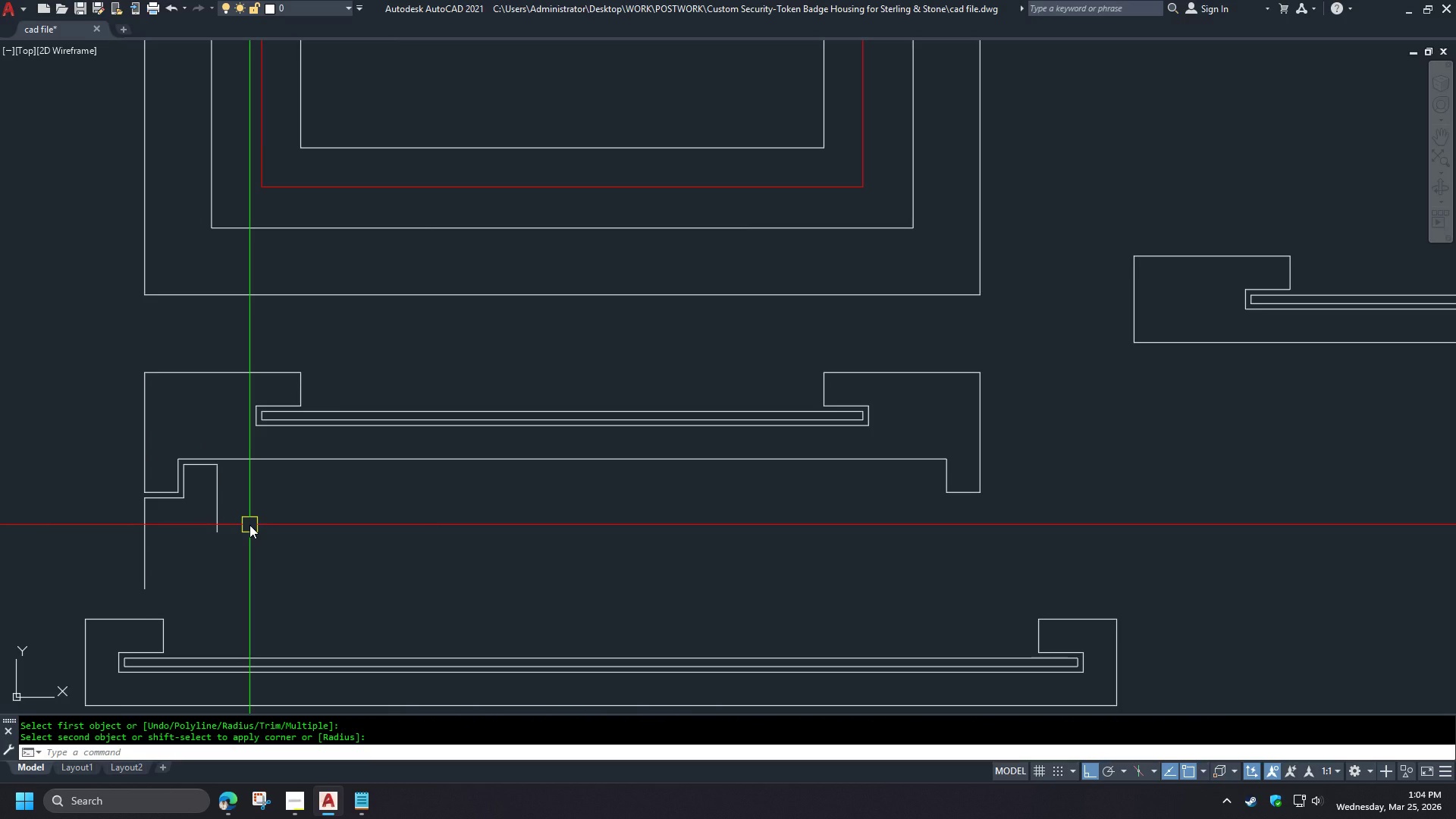 
wait(9.53)
 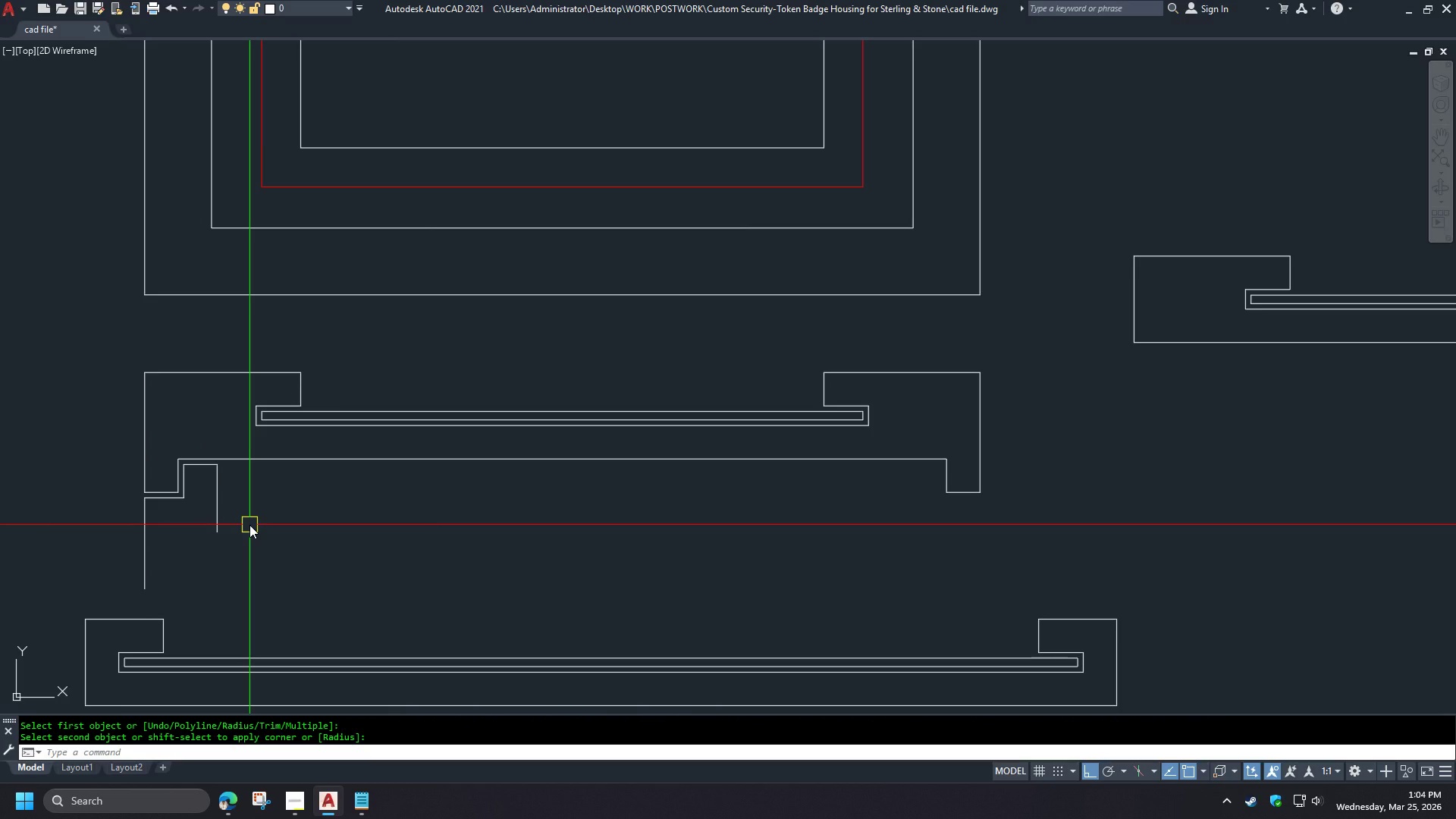 
type(br )
 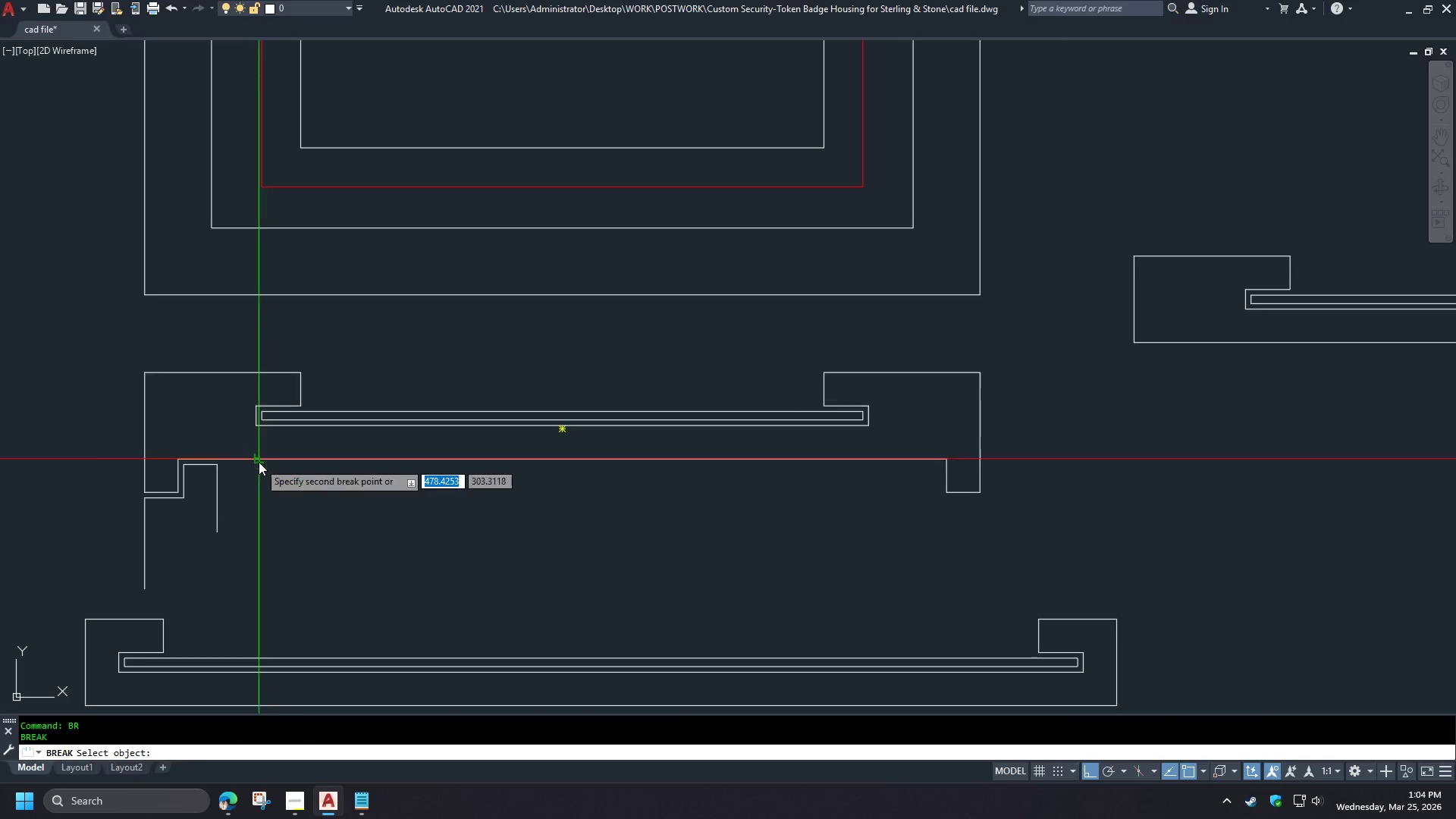 
left_click_drag(start_coordinate=[259, 462], to_coordinate=[269, 463])
 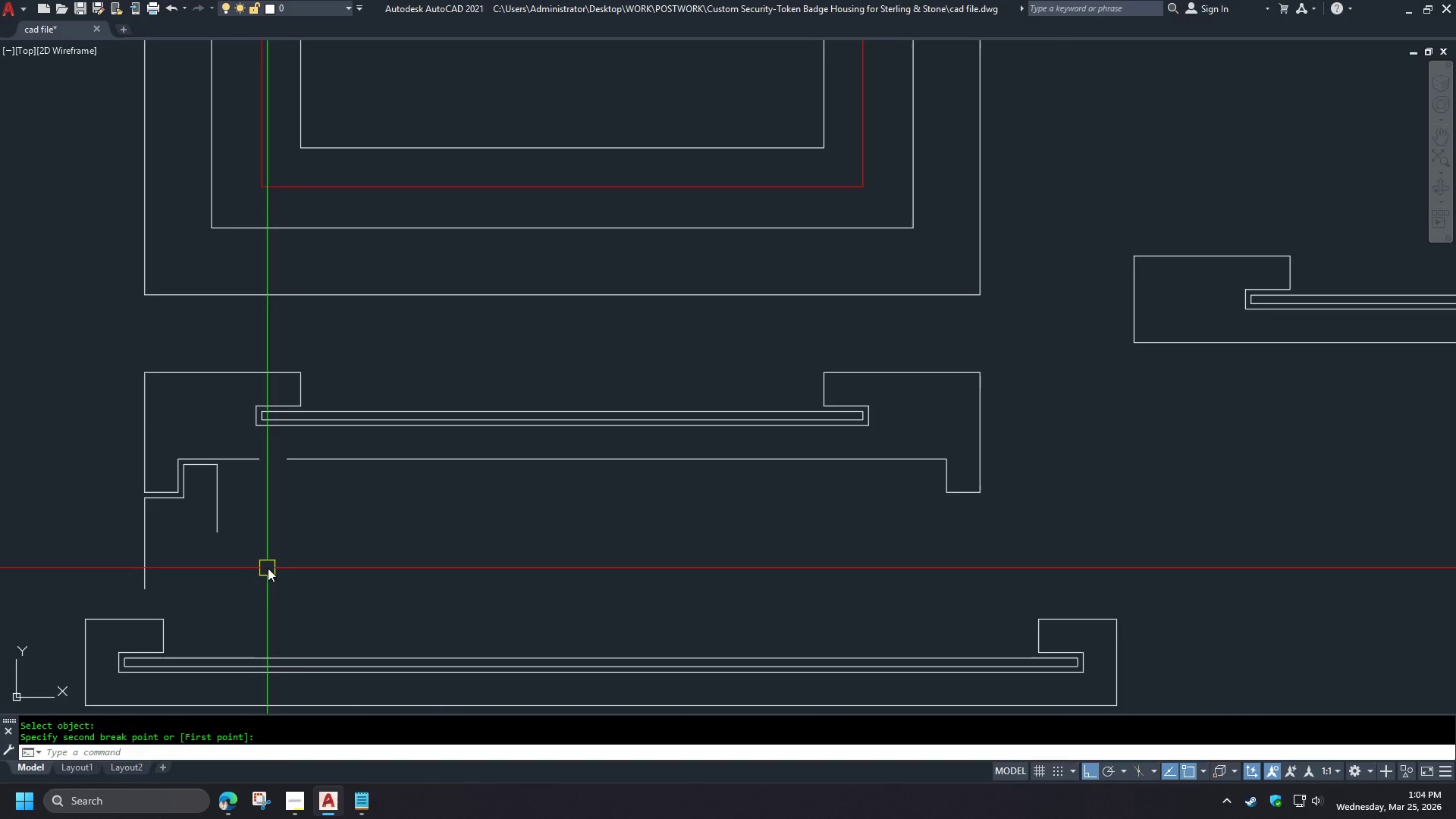 
key(S)
 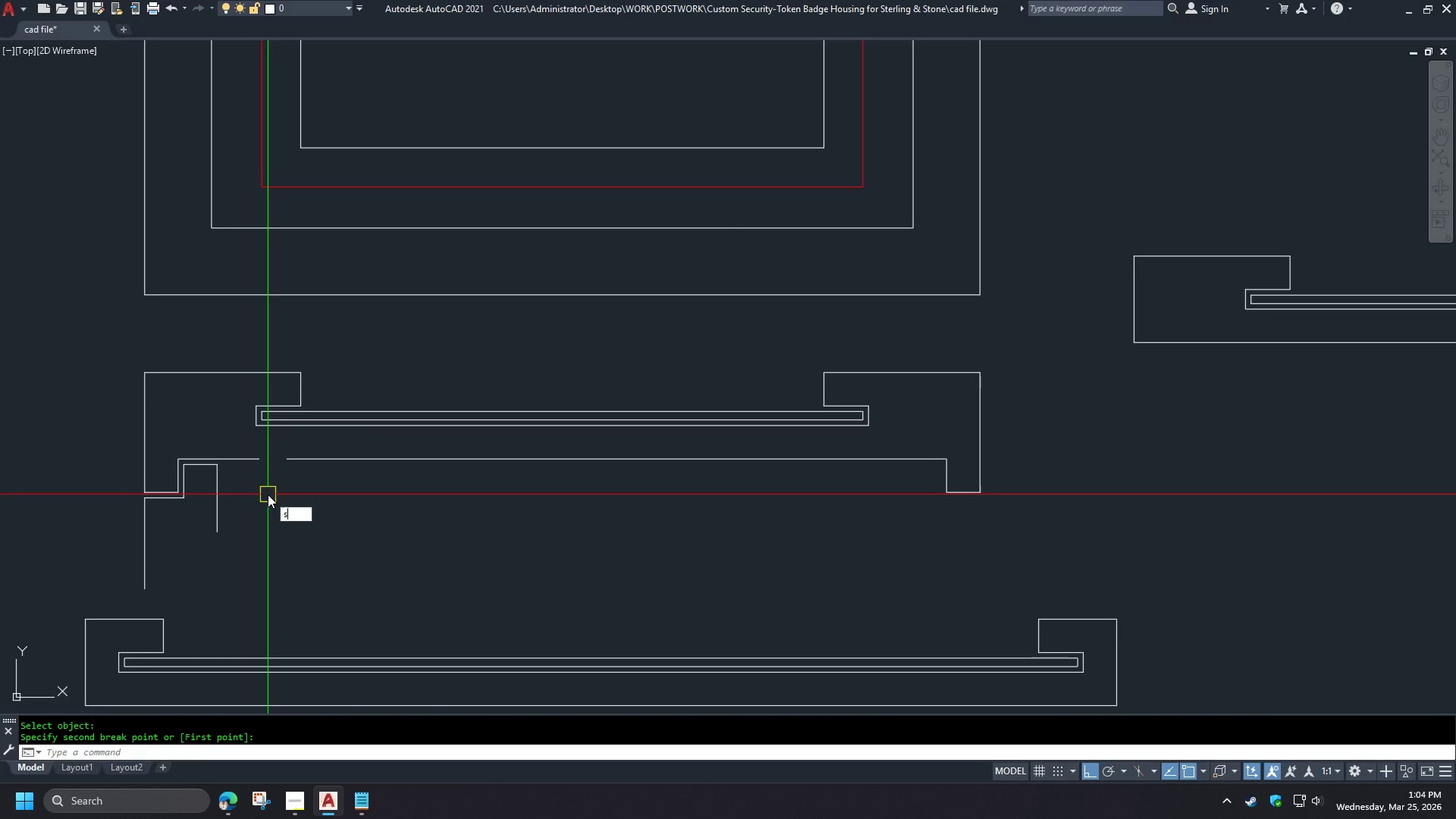 
key(Space)
 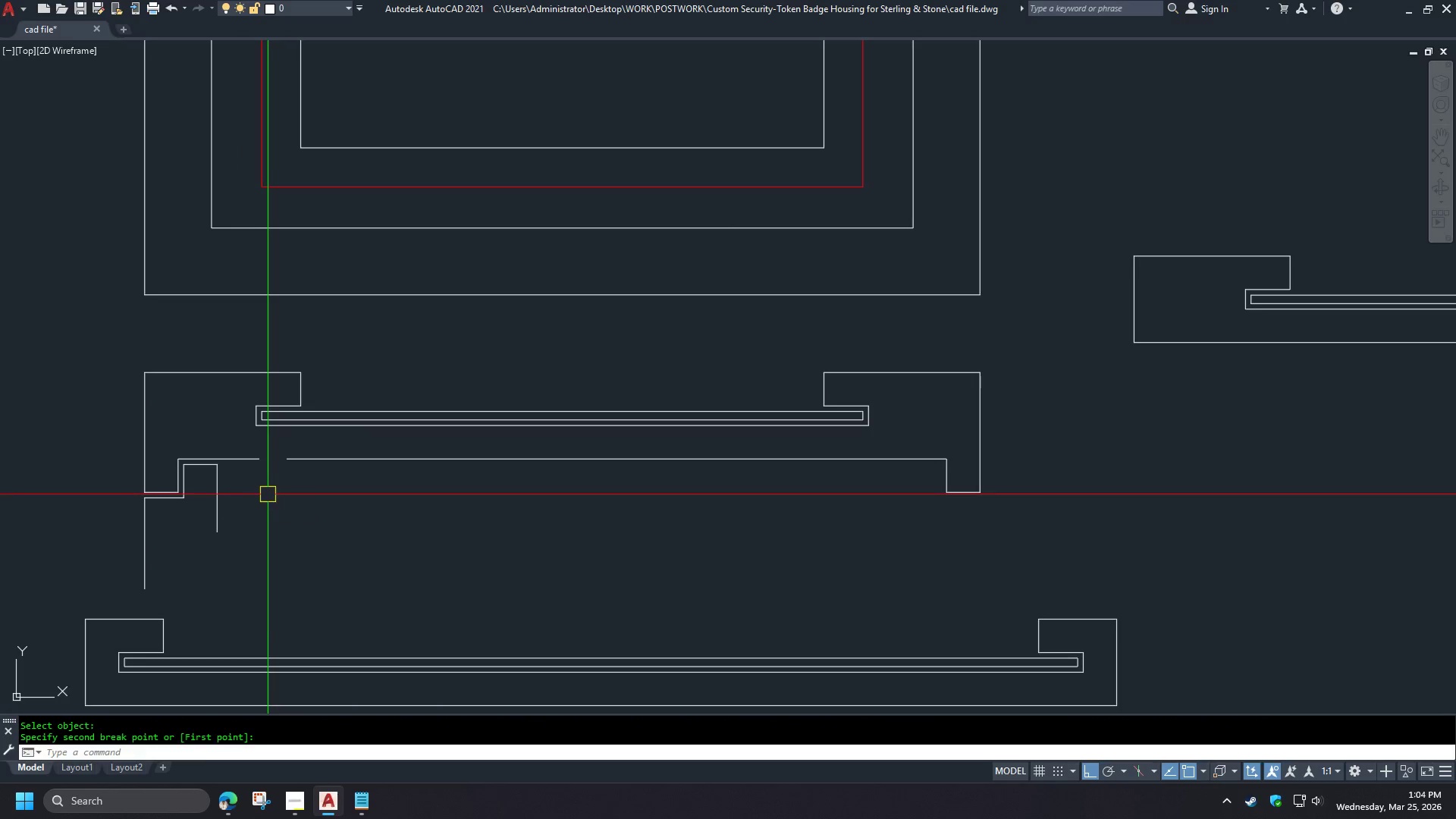 
left_click_drag(start_coordinate=[268, 494], to_coordinate=[268, 490])
 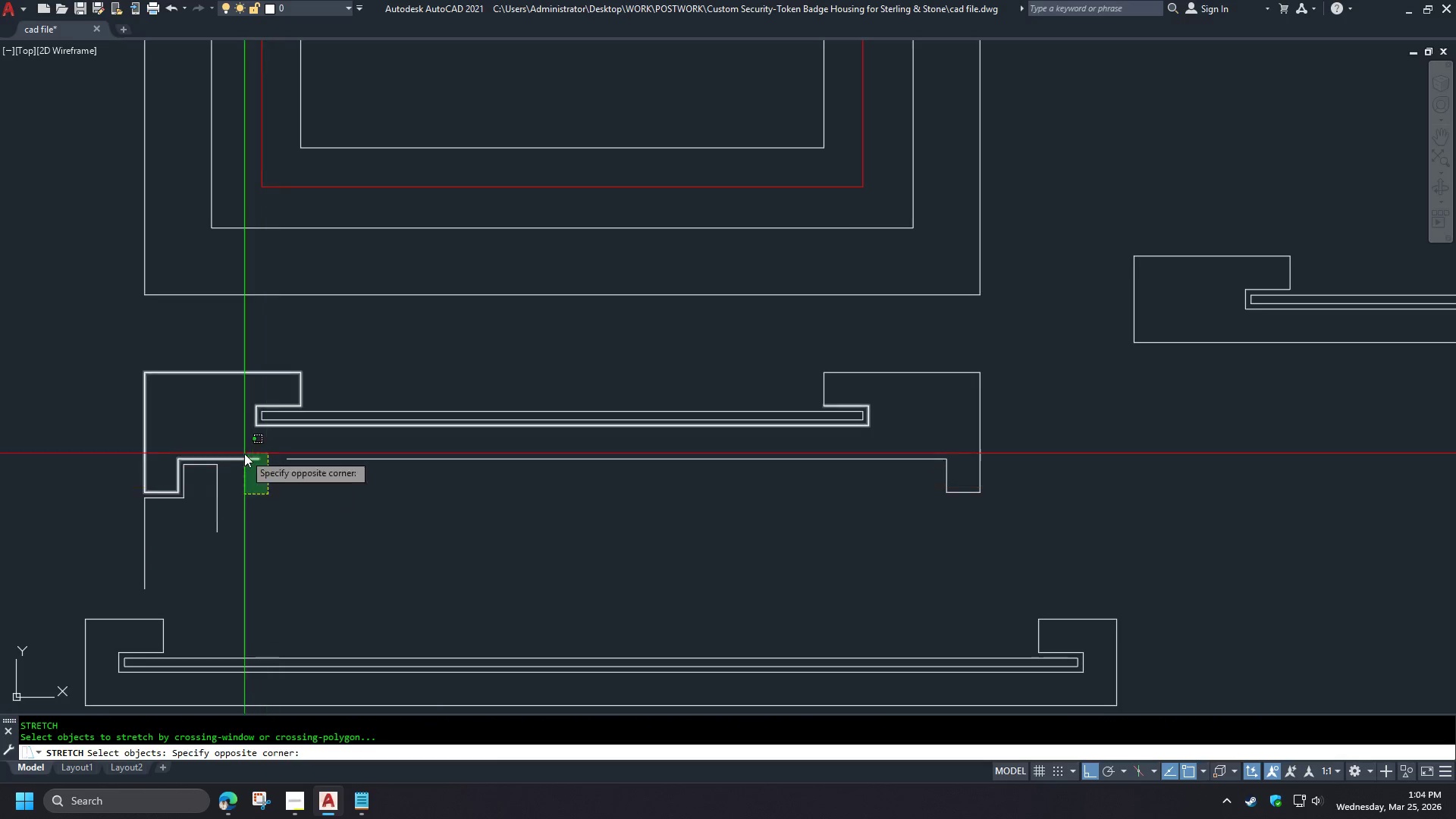 
double_click([244, 453])
 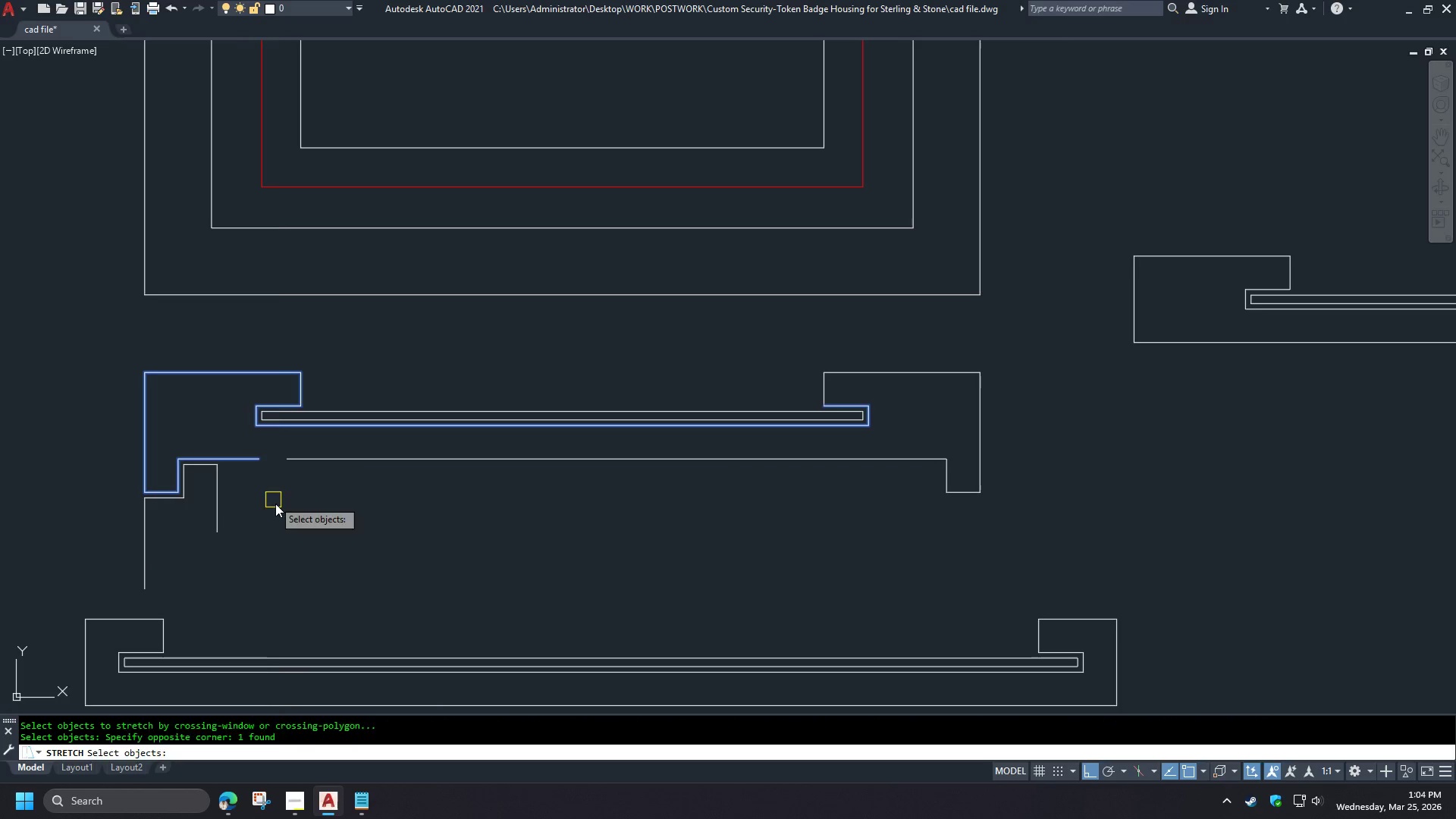 
key(Space)
 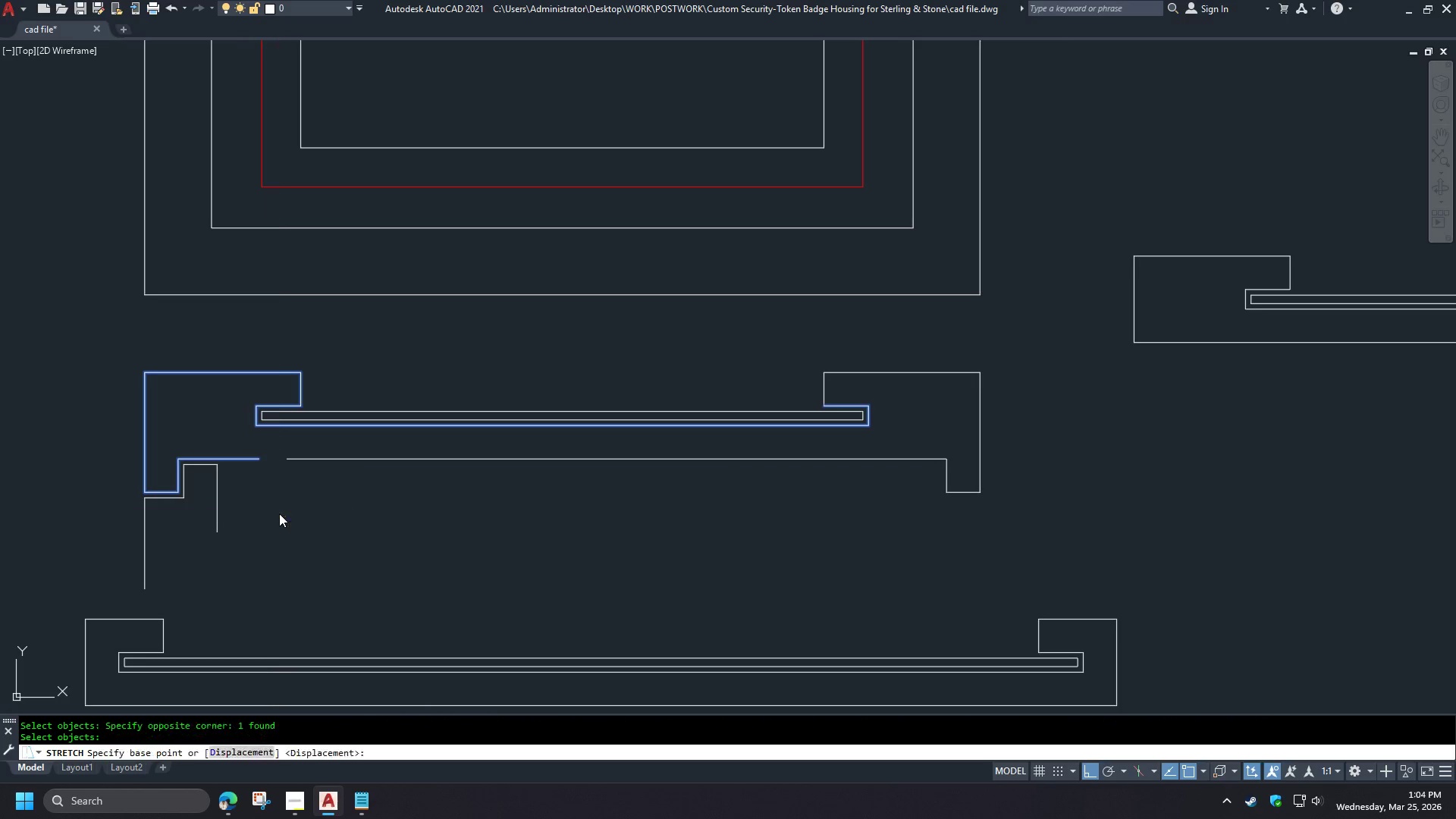 
triple_click([279, 513])
 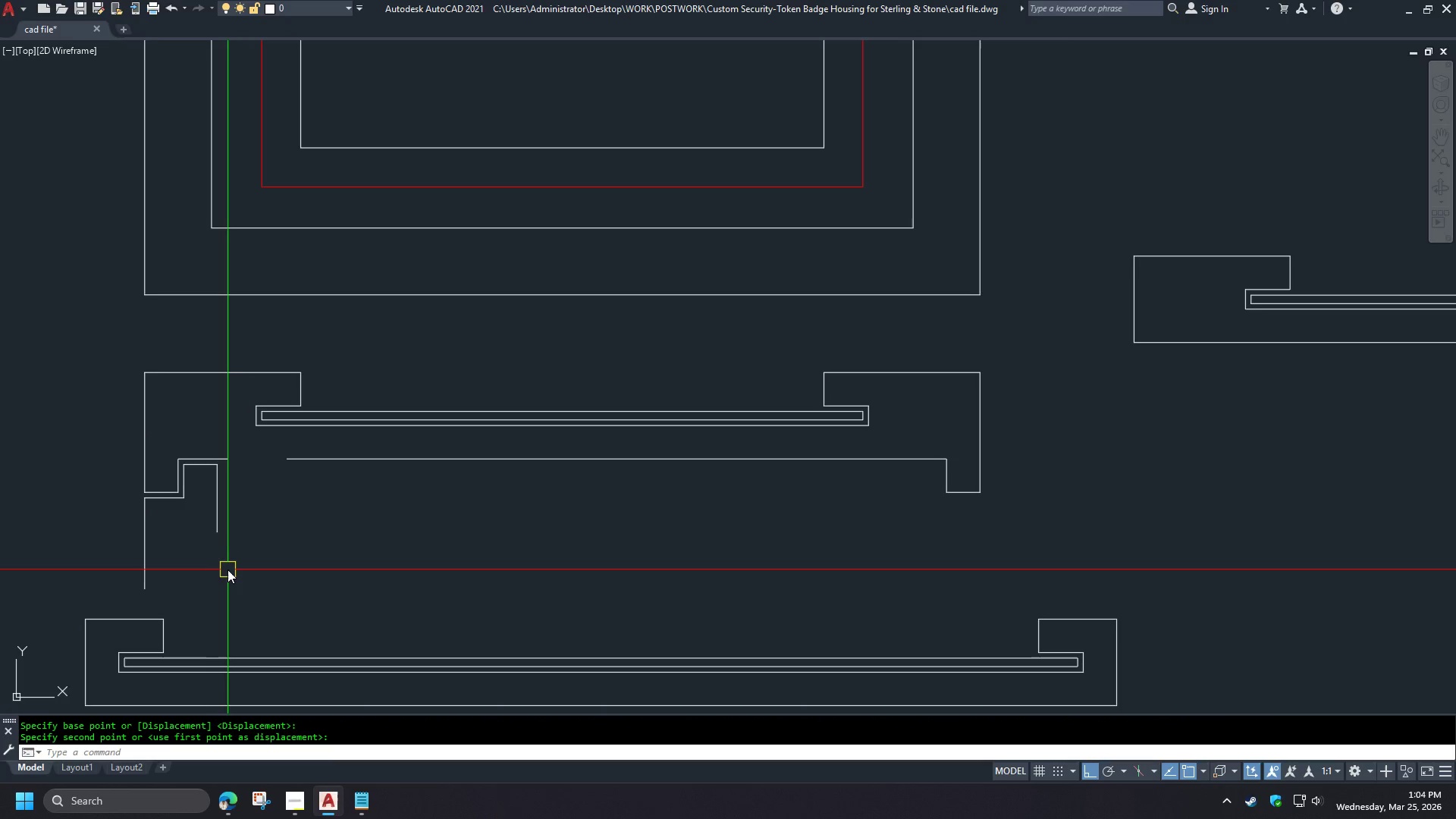 
key(S)
 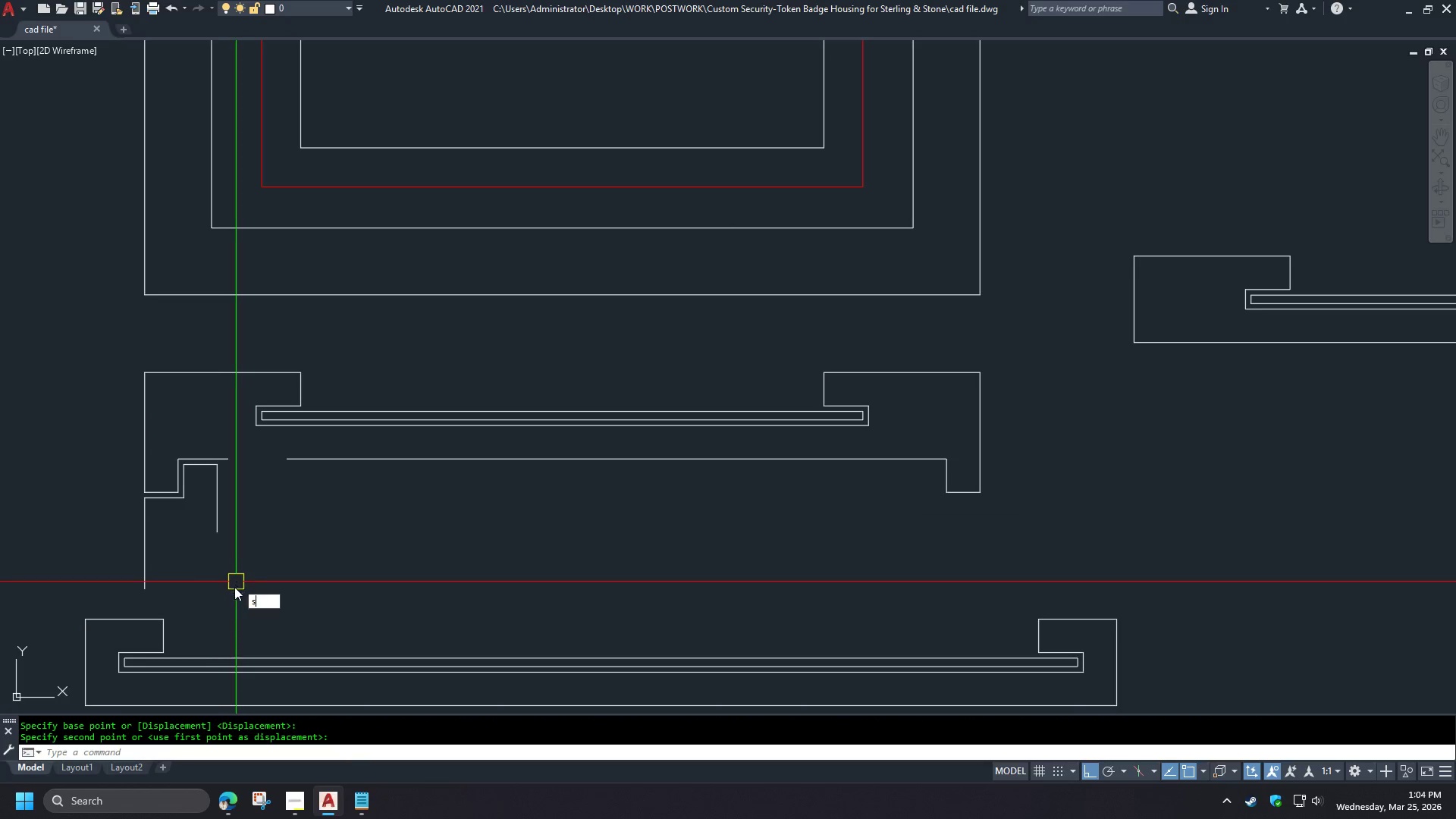 
key(Space)
 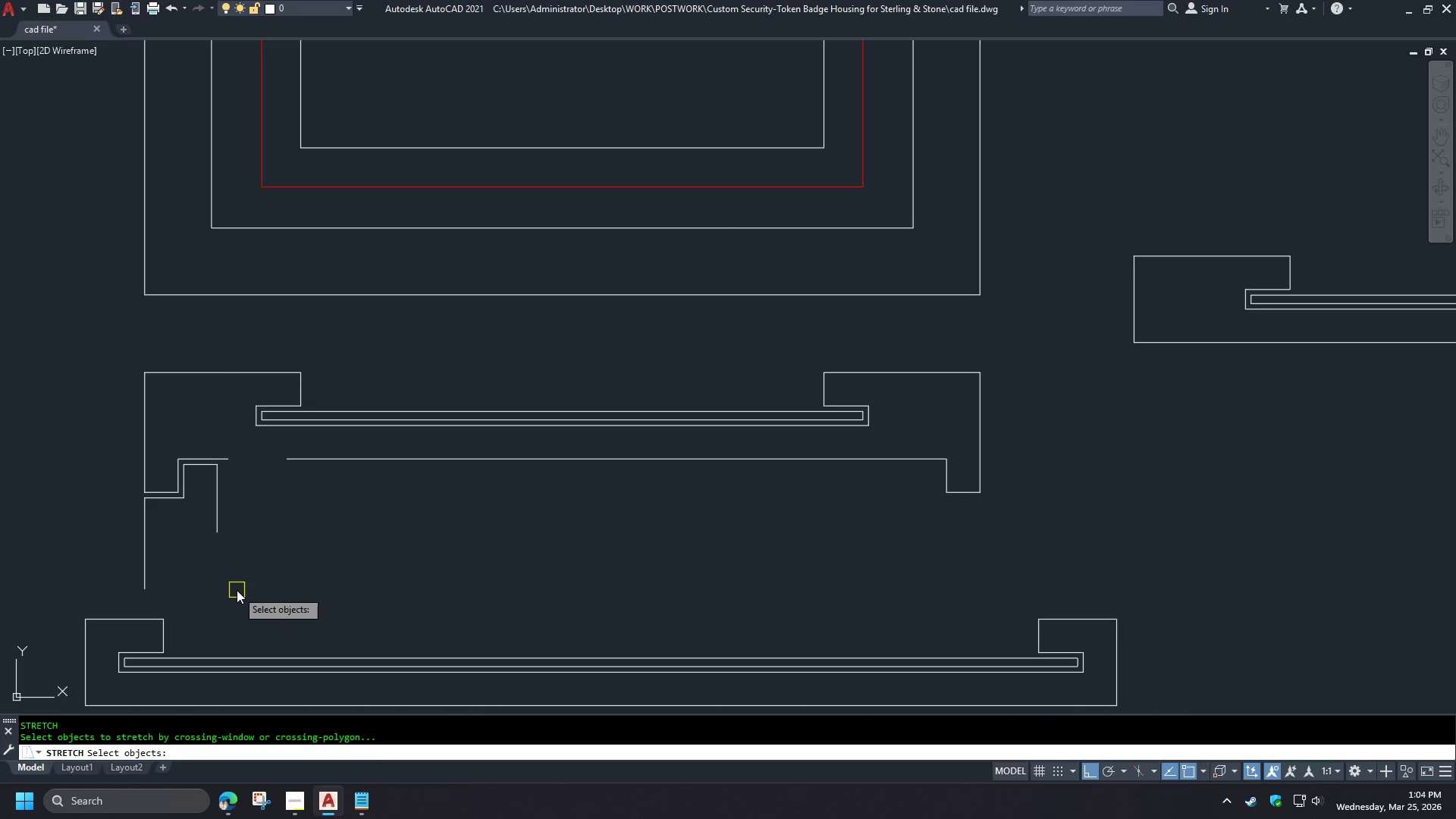 
left_click([237, 590])
 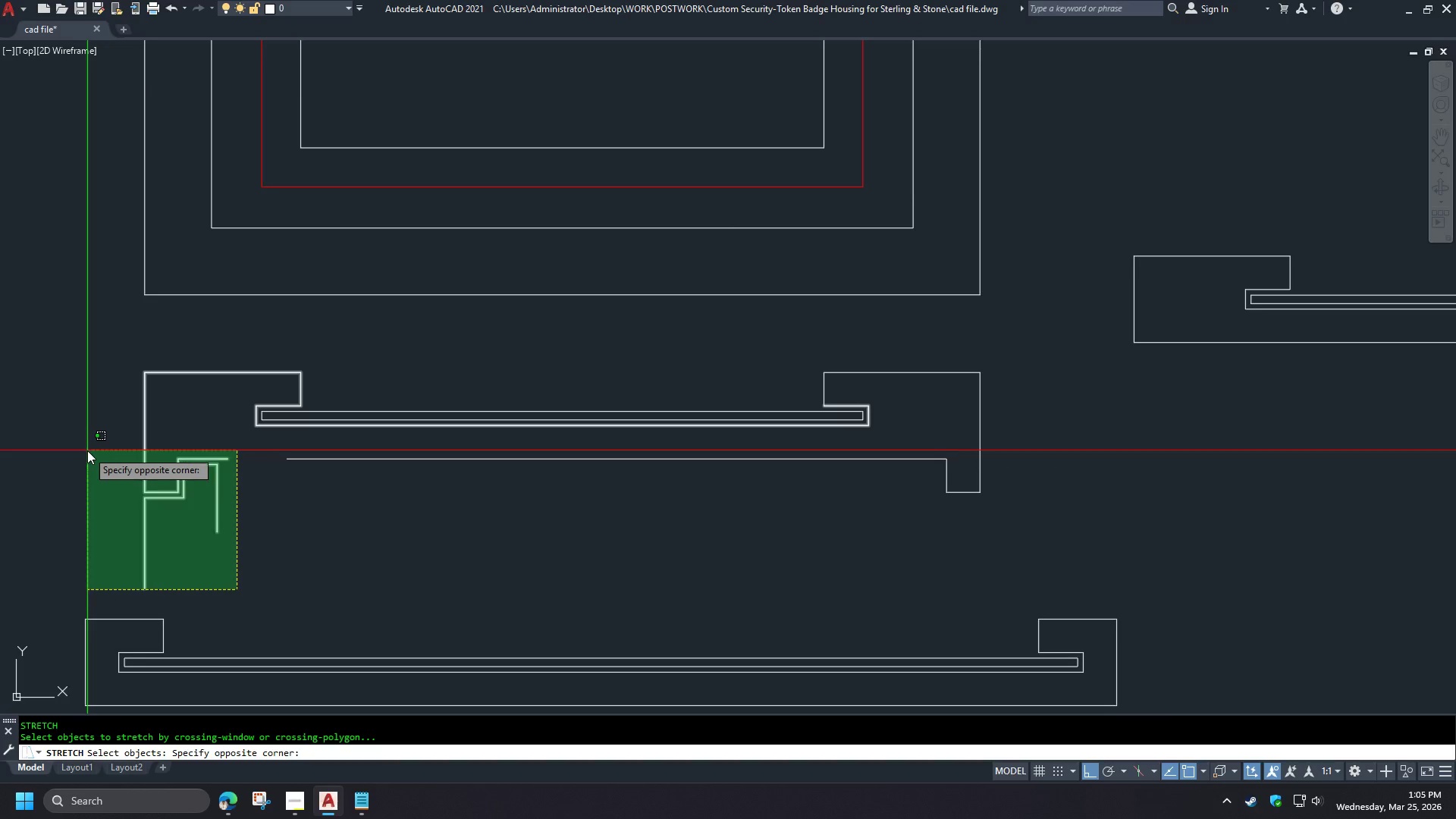 
left_click([87, 450])
 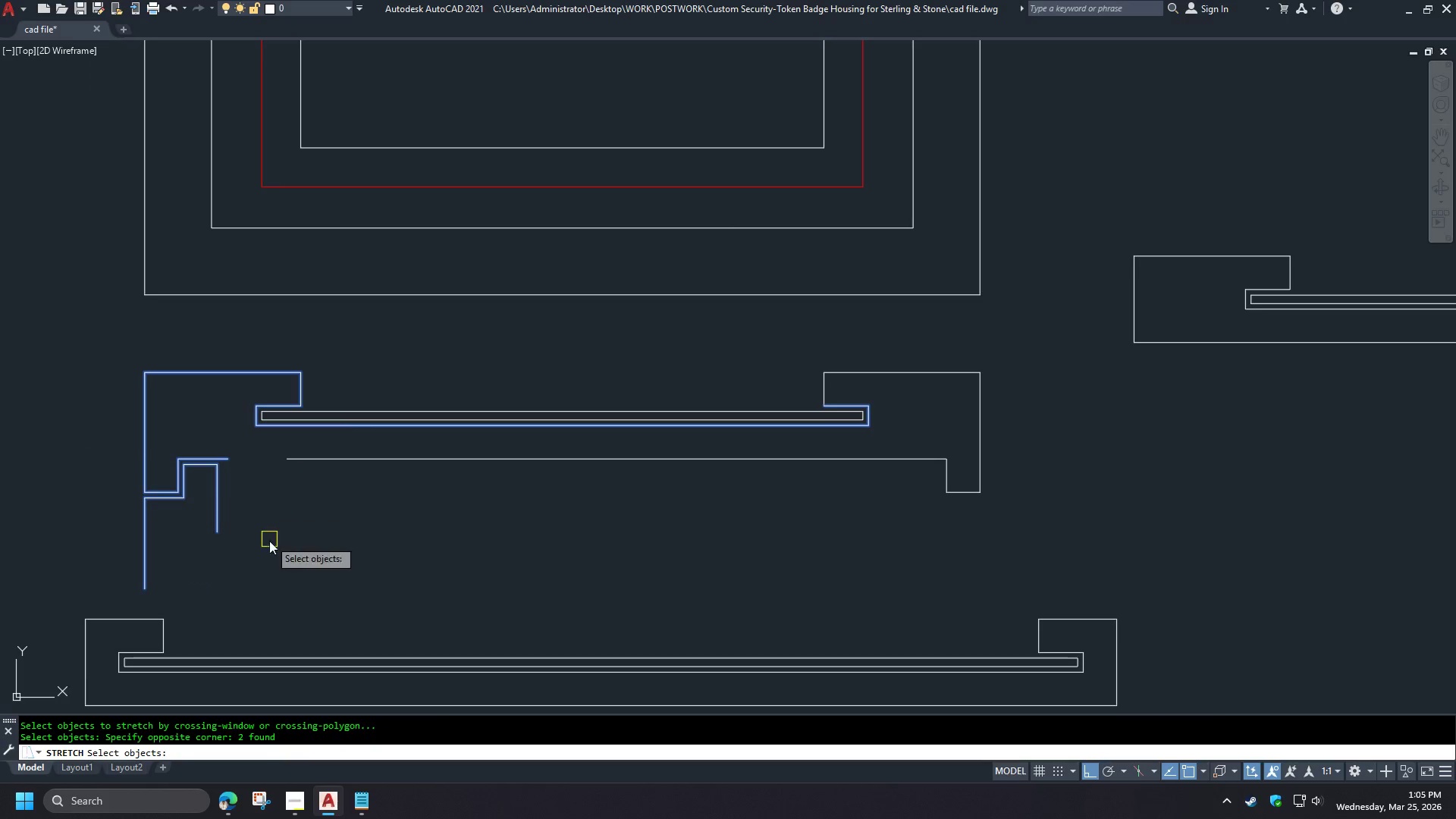 
key(Space)
 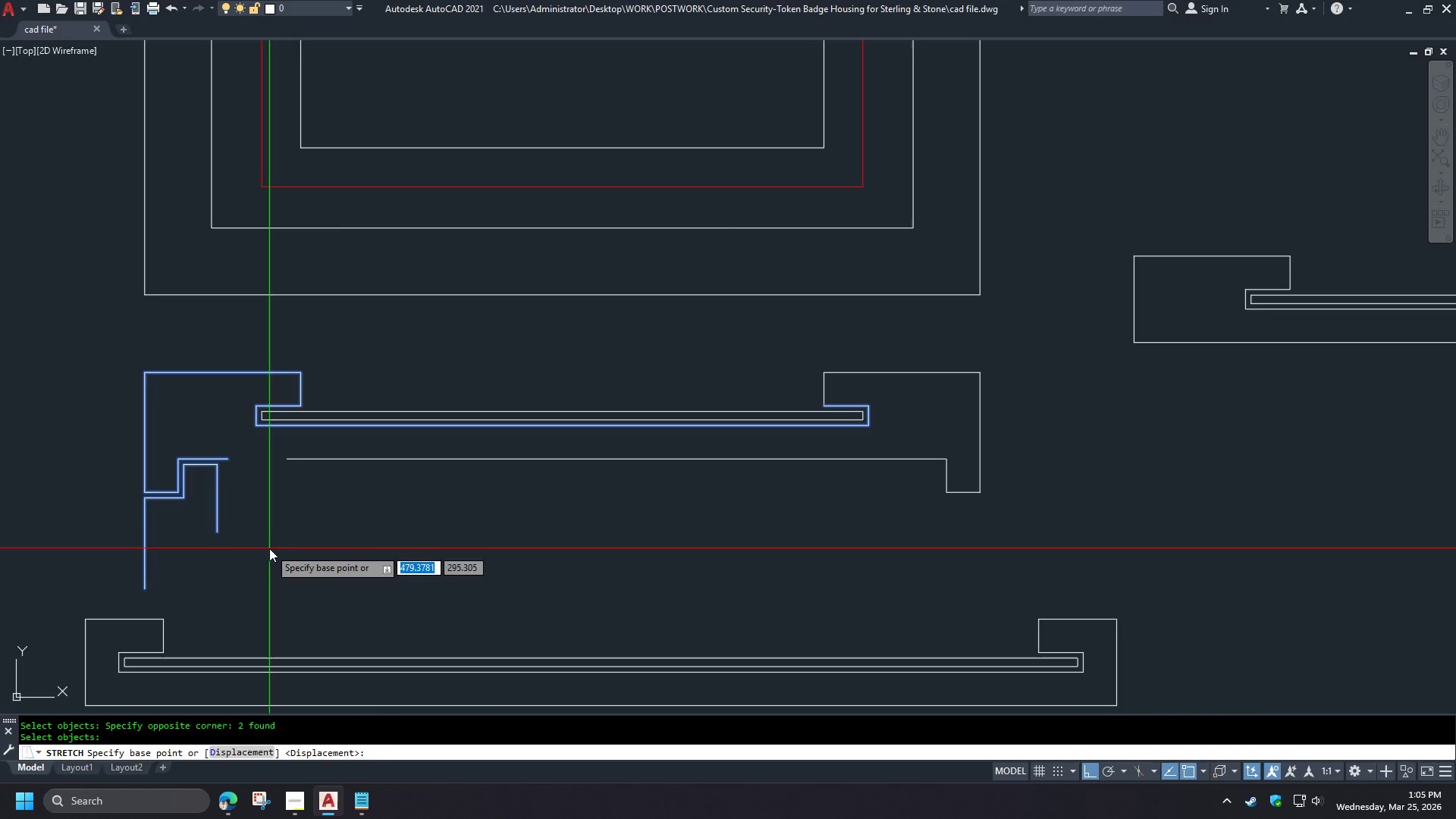 
left_click([269, 548])
 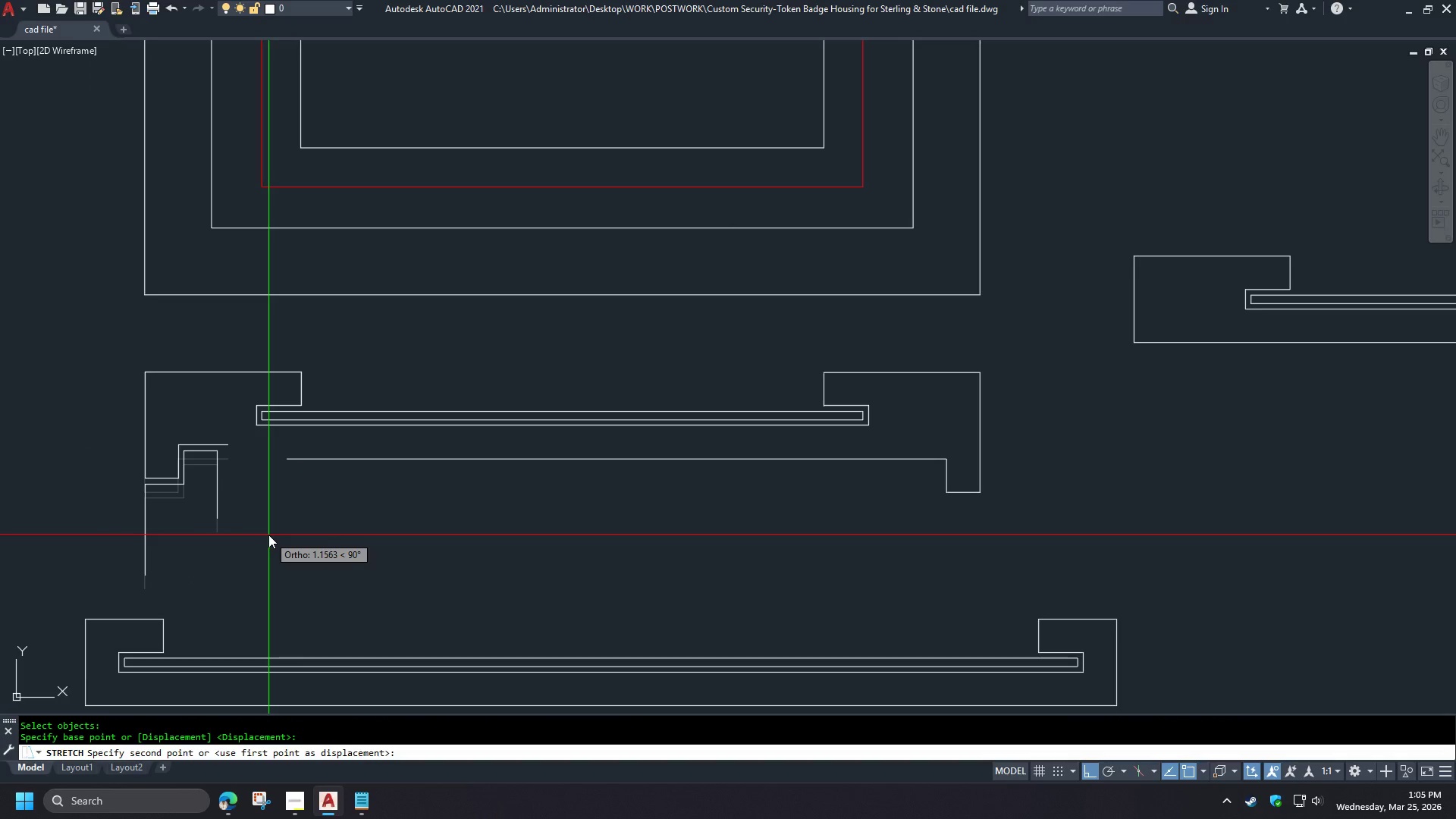 
key(3)
 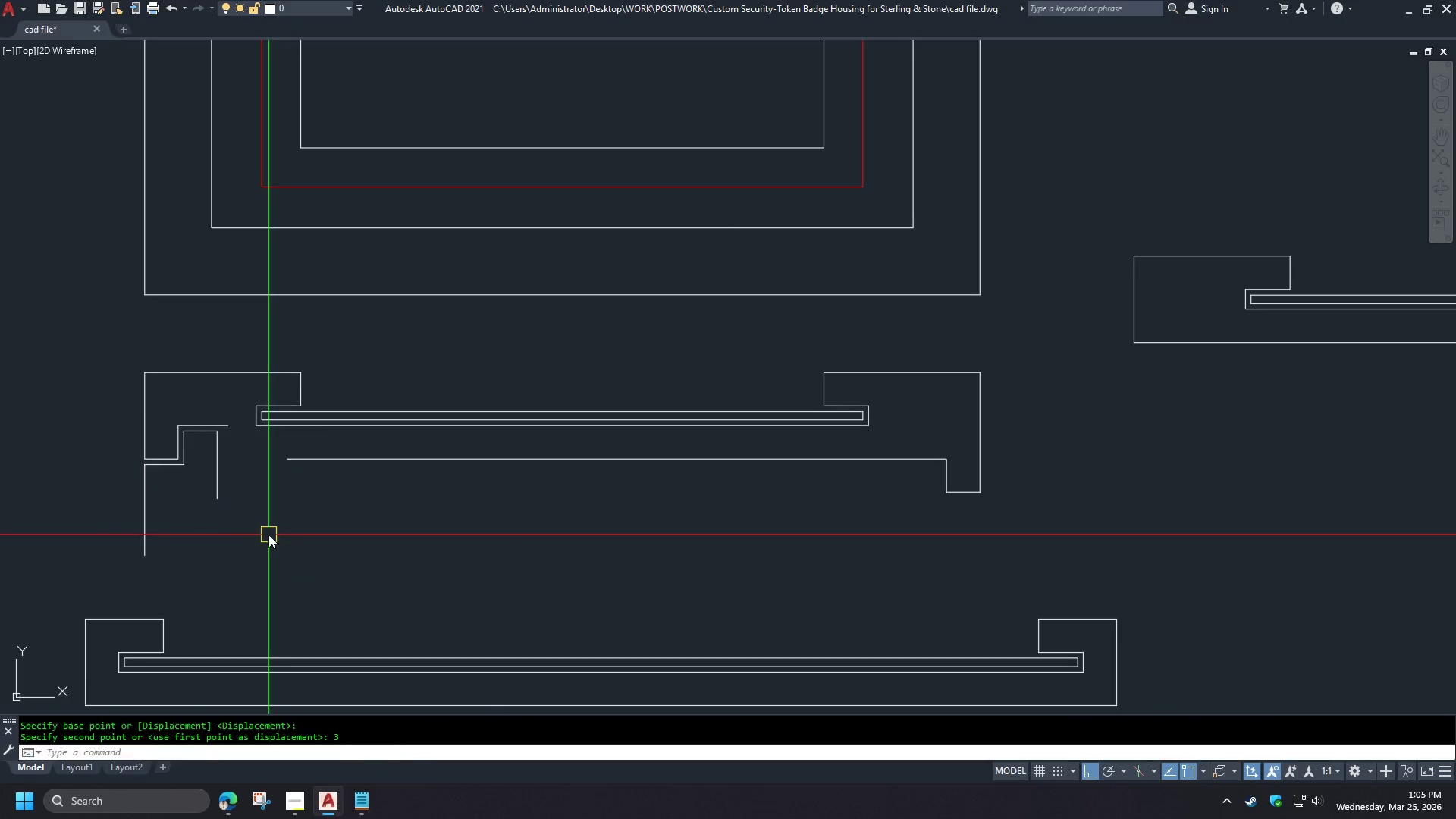 
key(Space)
 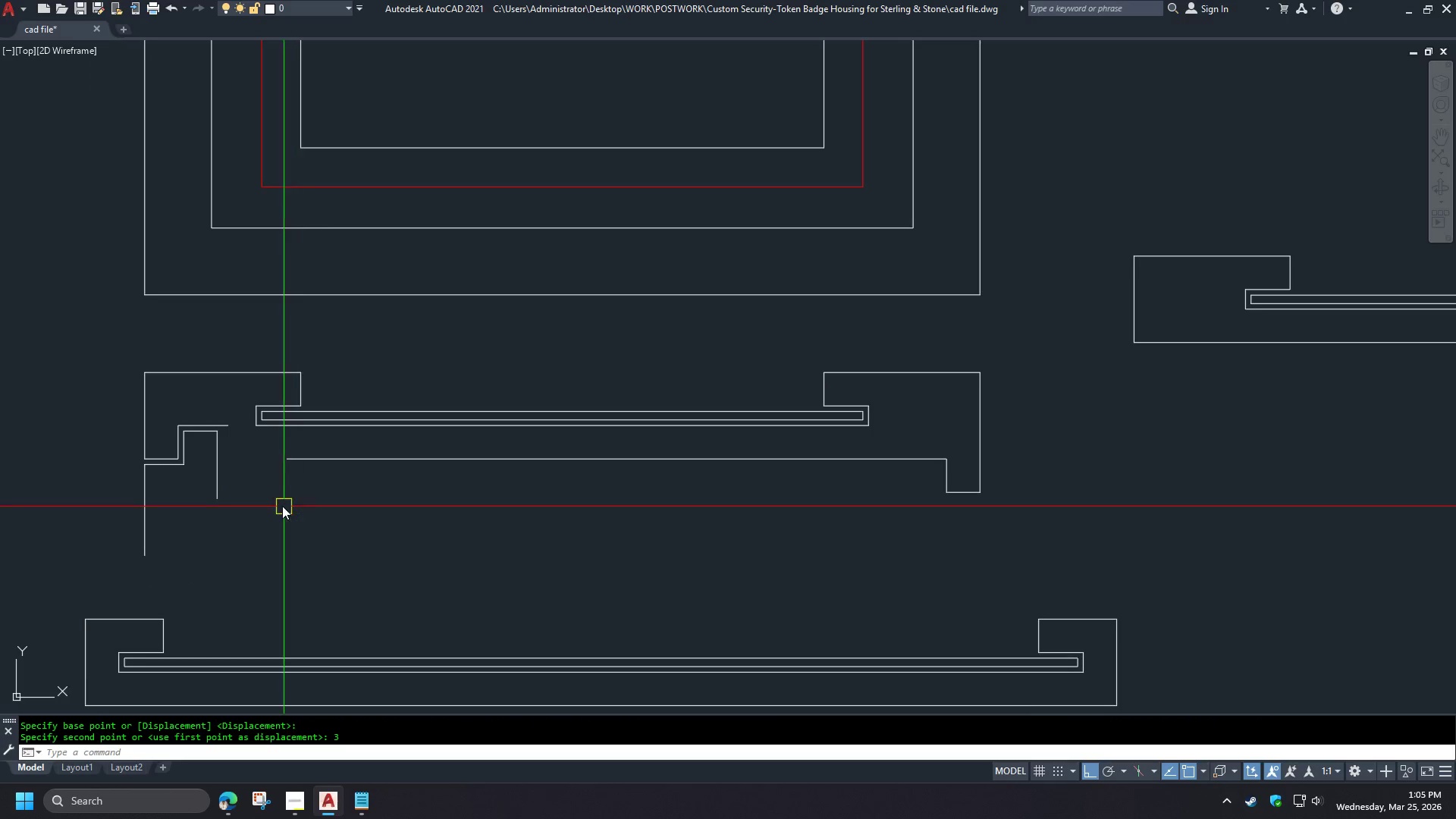 
scroll: coordinate [277, 487], scroll_direction: up, amount: 1.0
 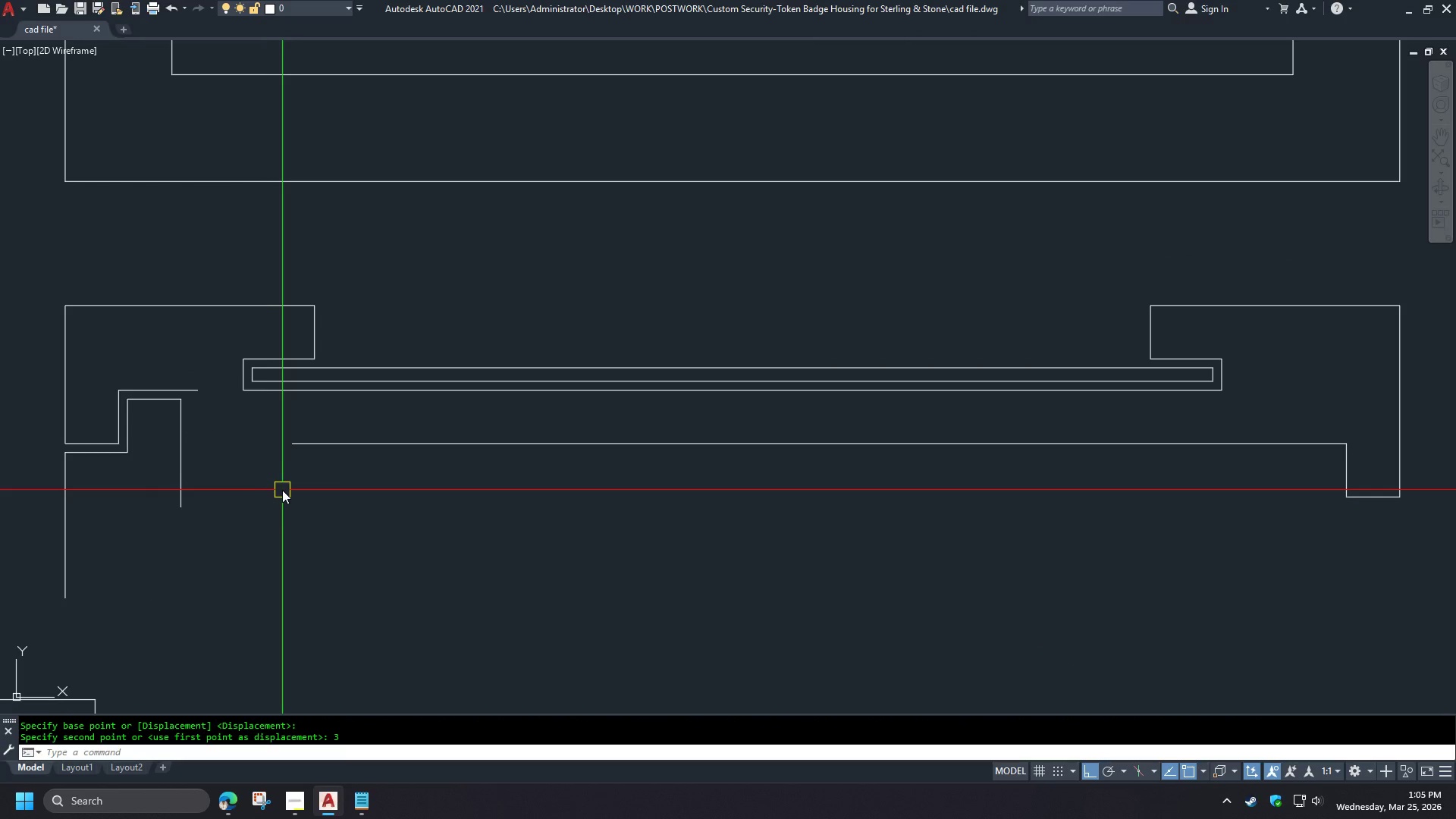 
hold_key(key=ControlLeft, duration=1.51)
 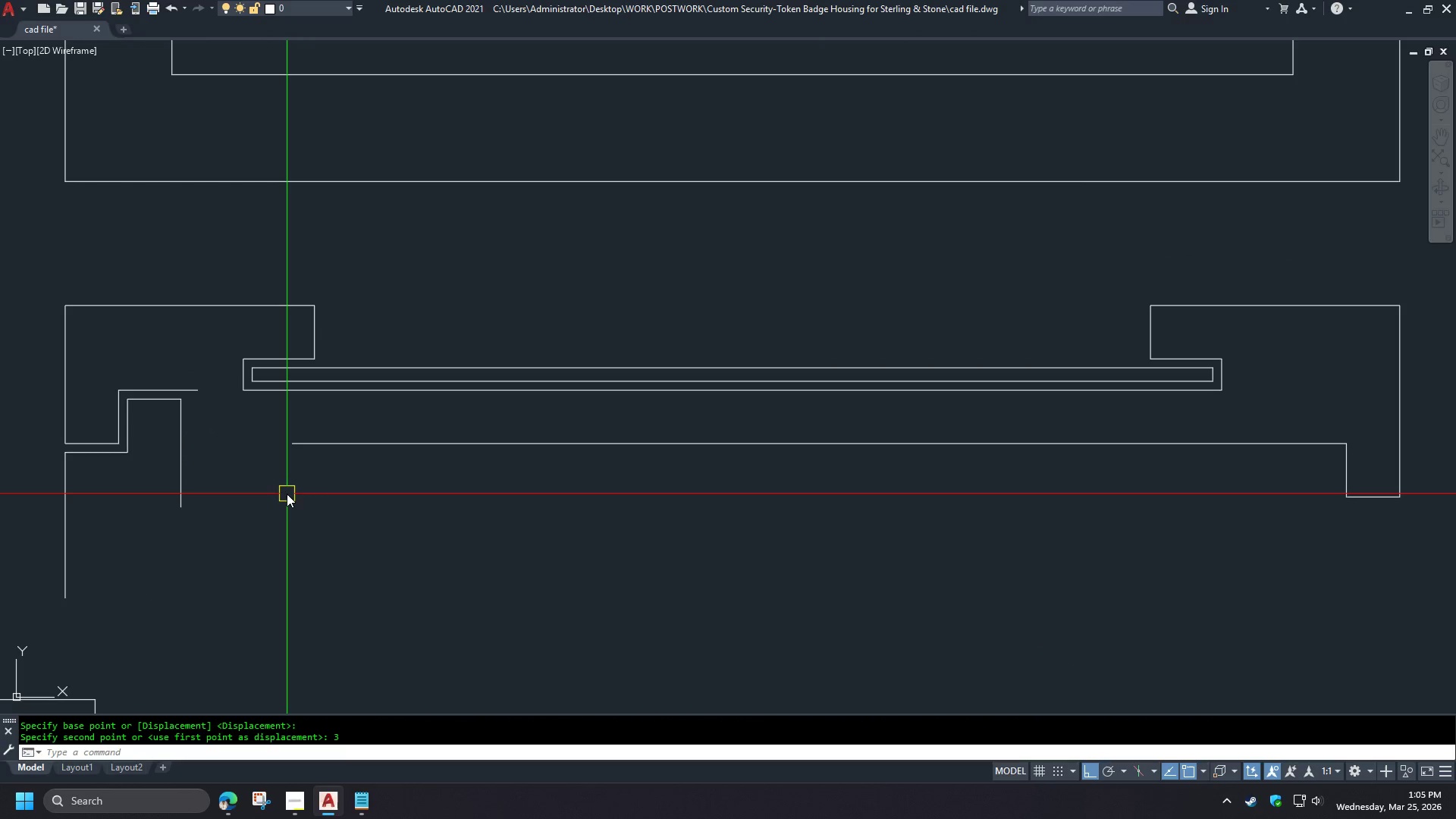 
hold_key(key=ControlLeft, duration=1.52)
 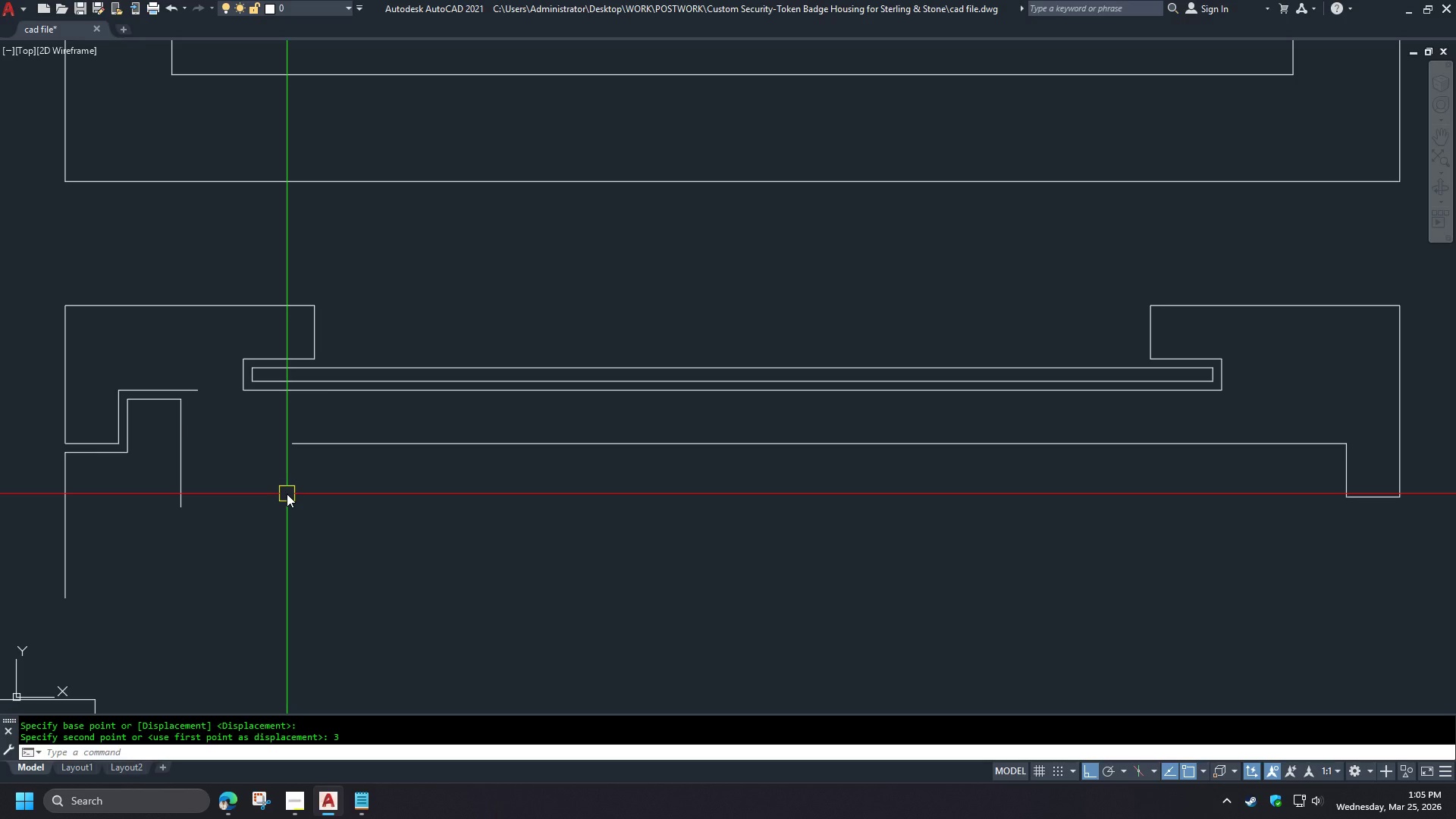 
hold_key(key=ControlLeft, duration=1.5)
 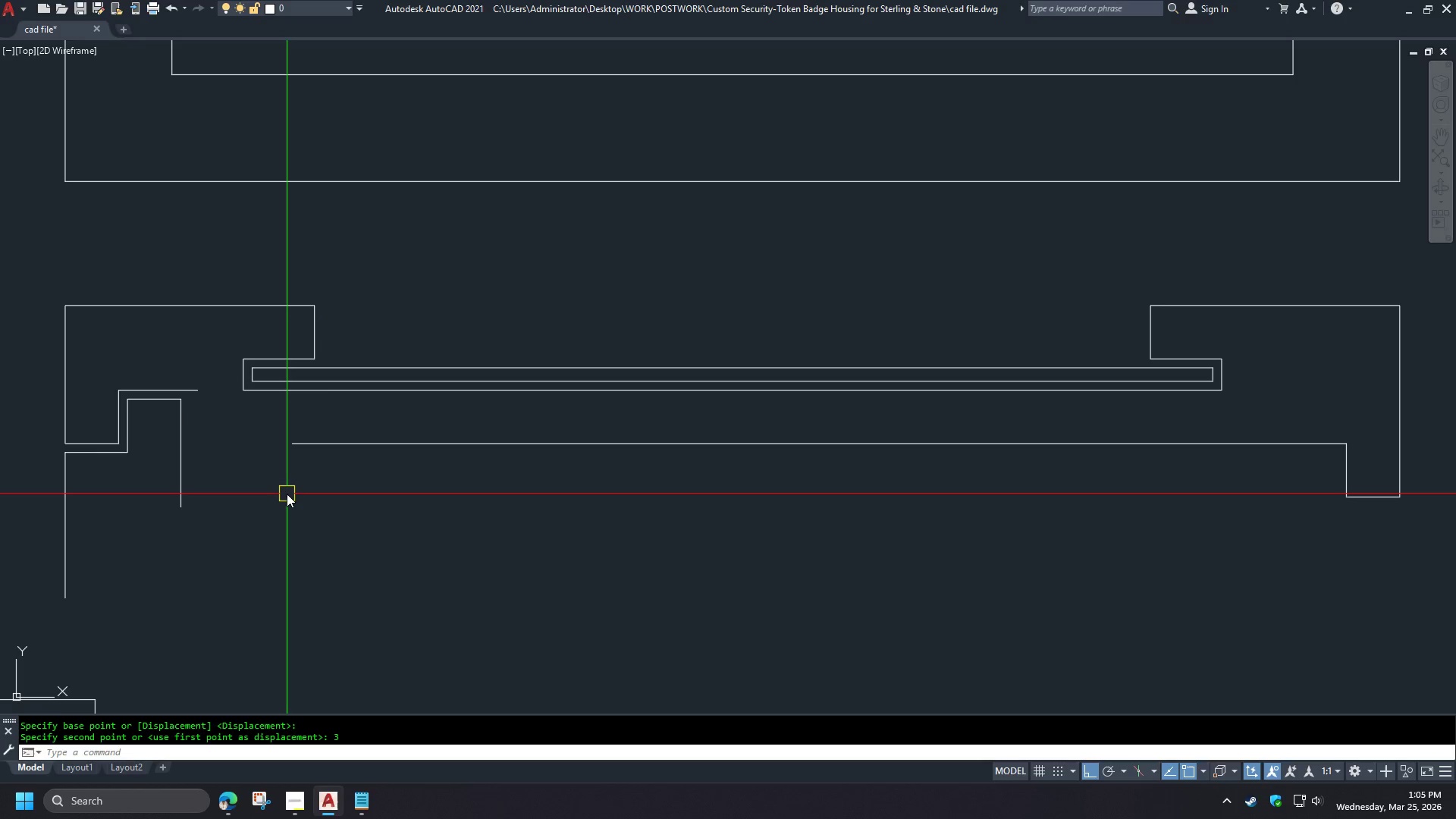 
key(Control+Z)
 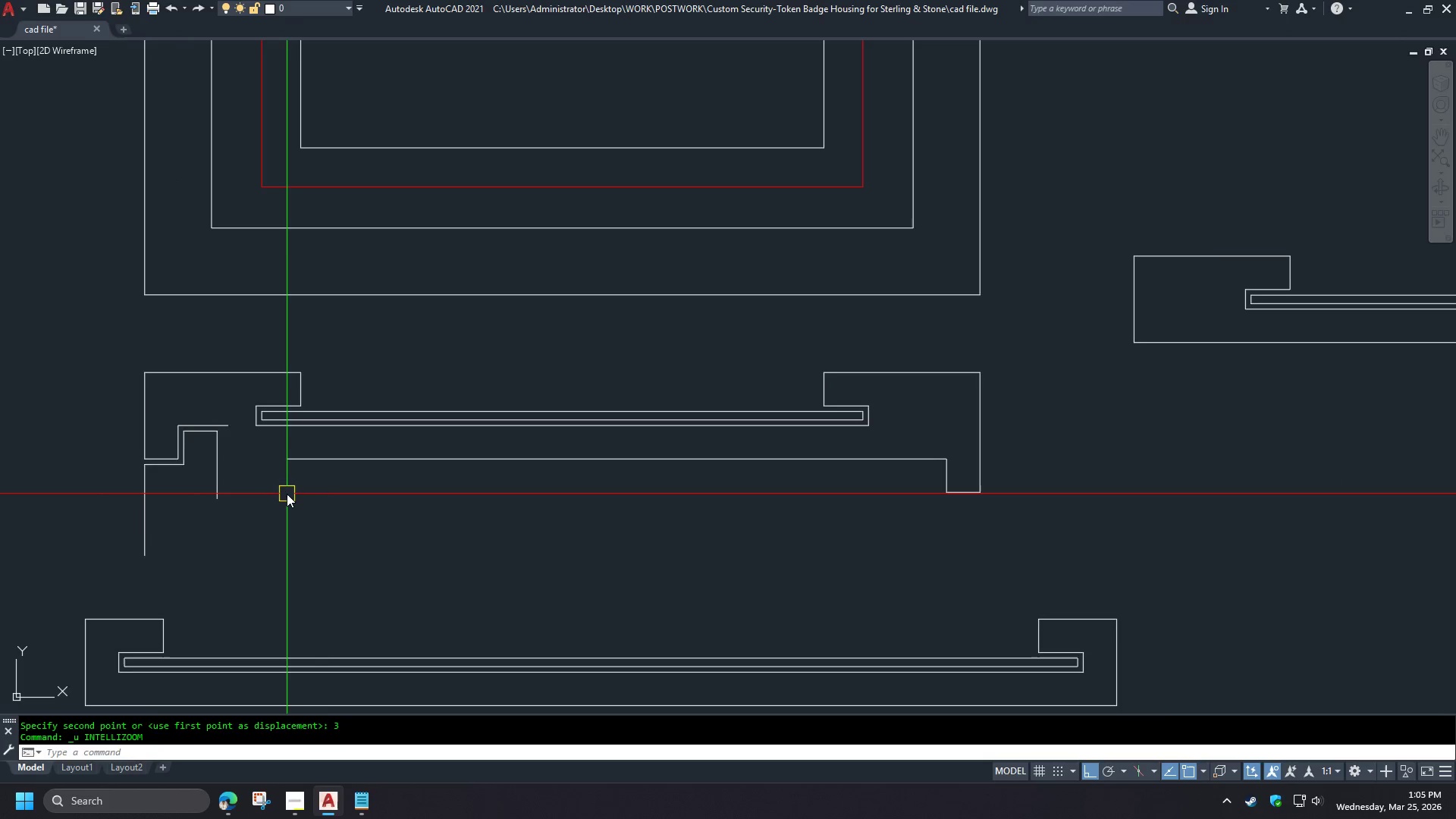 
key(Control+Z)
 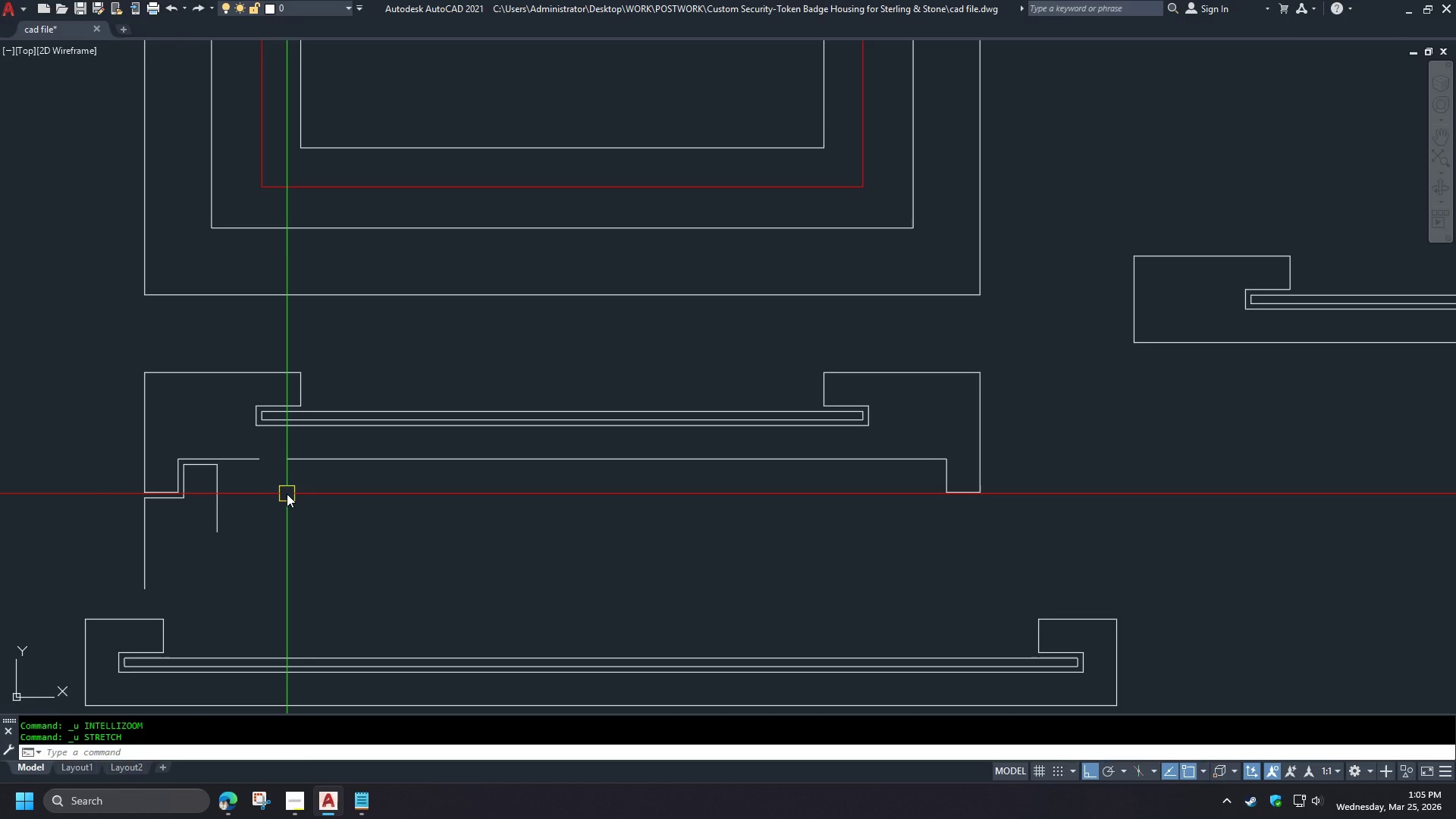 
key(Control+Z)
 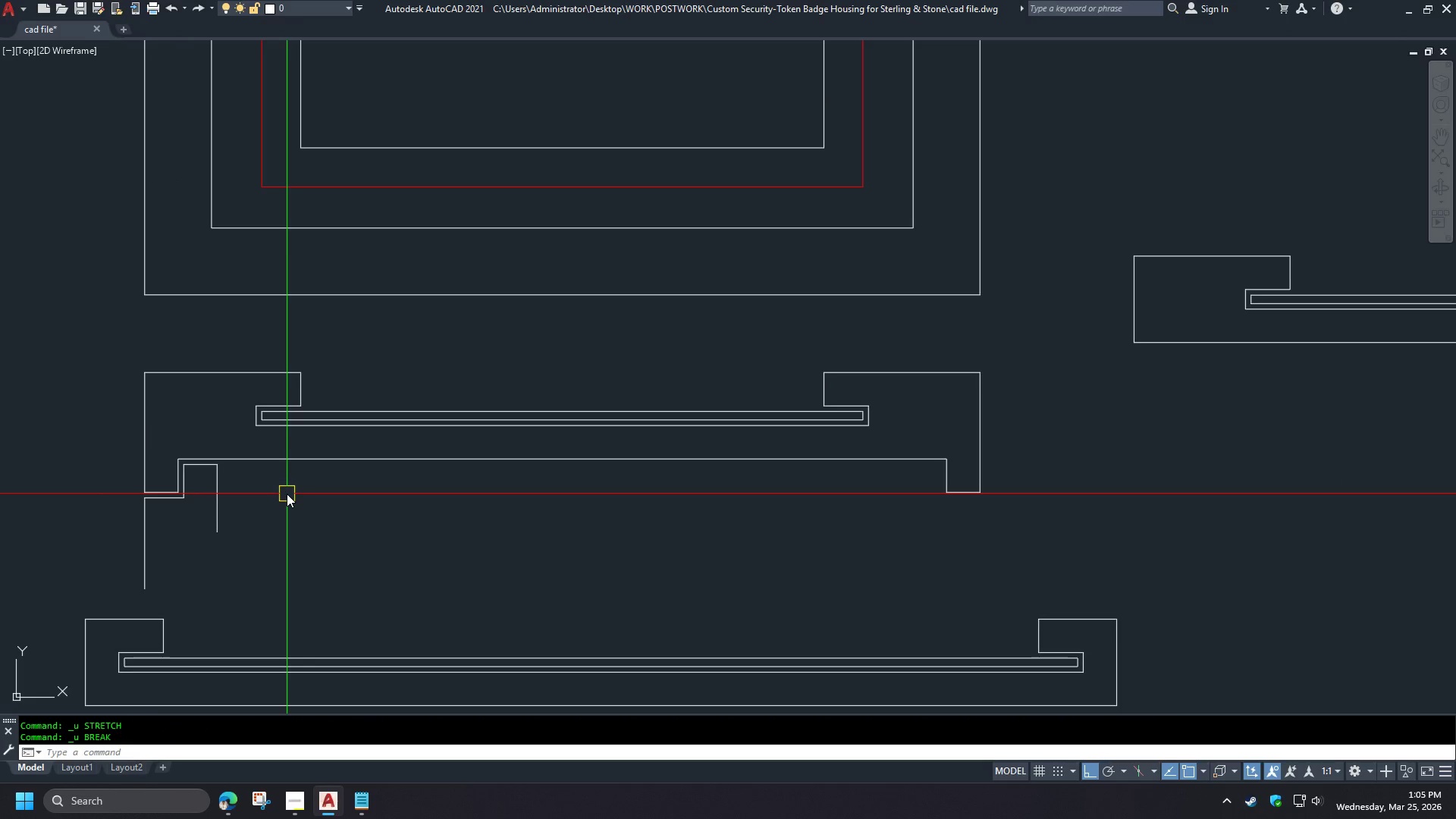 
key(Control+Z)
 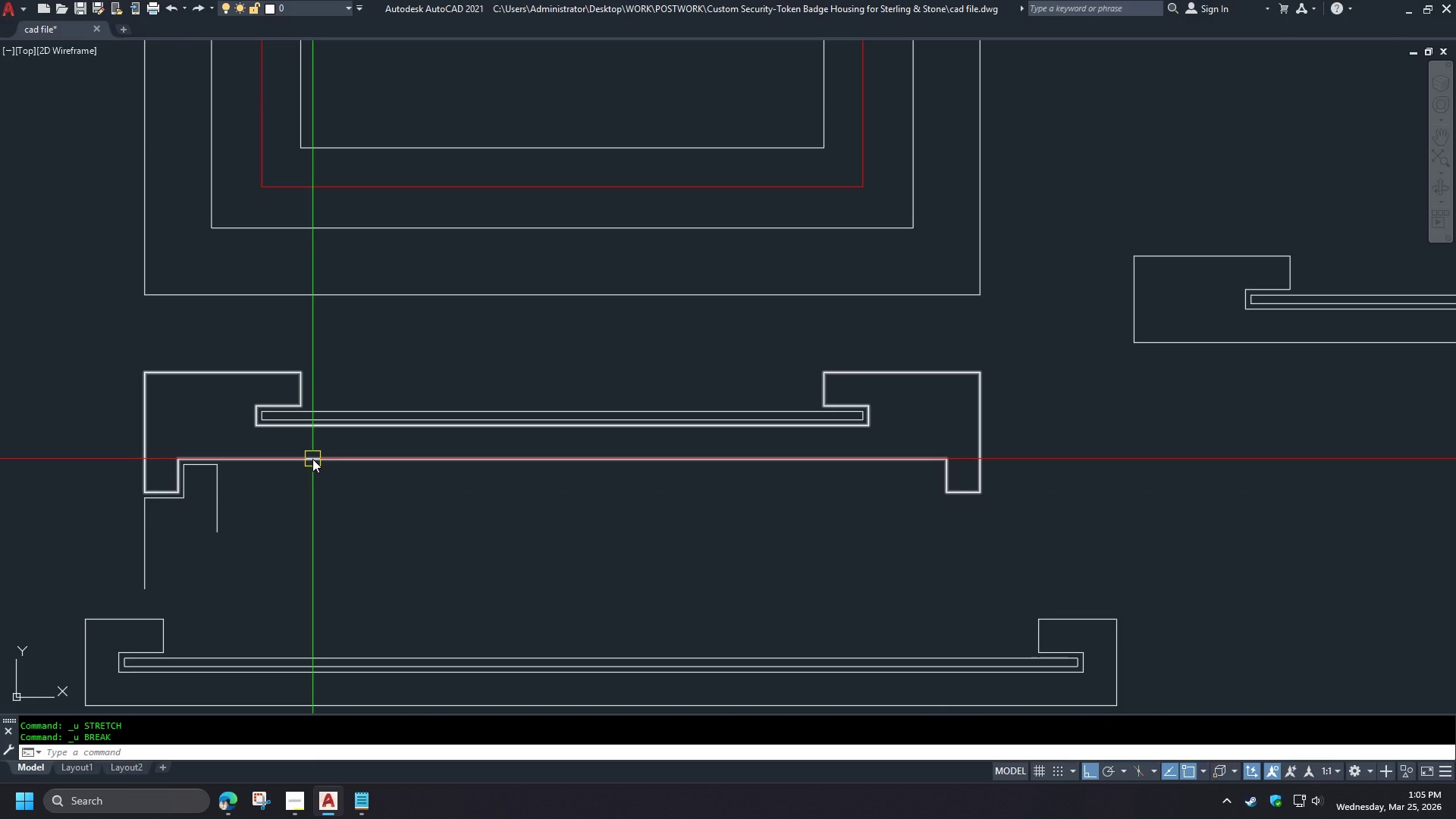 
left_click([312, 459])
 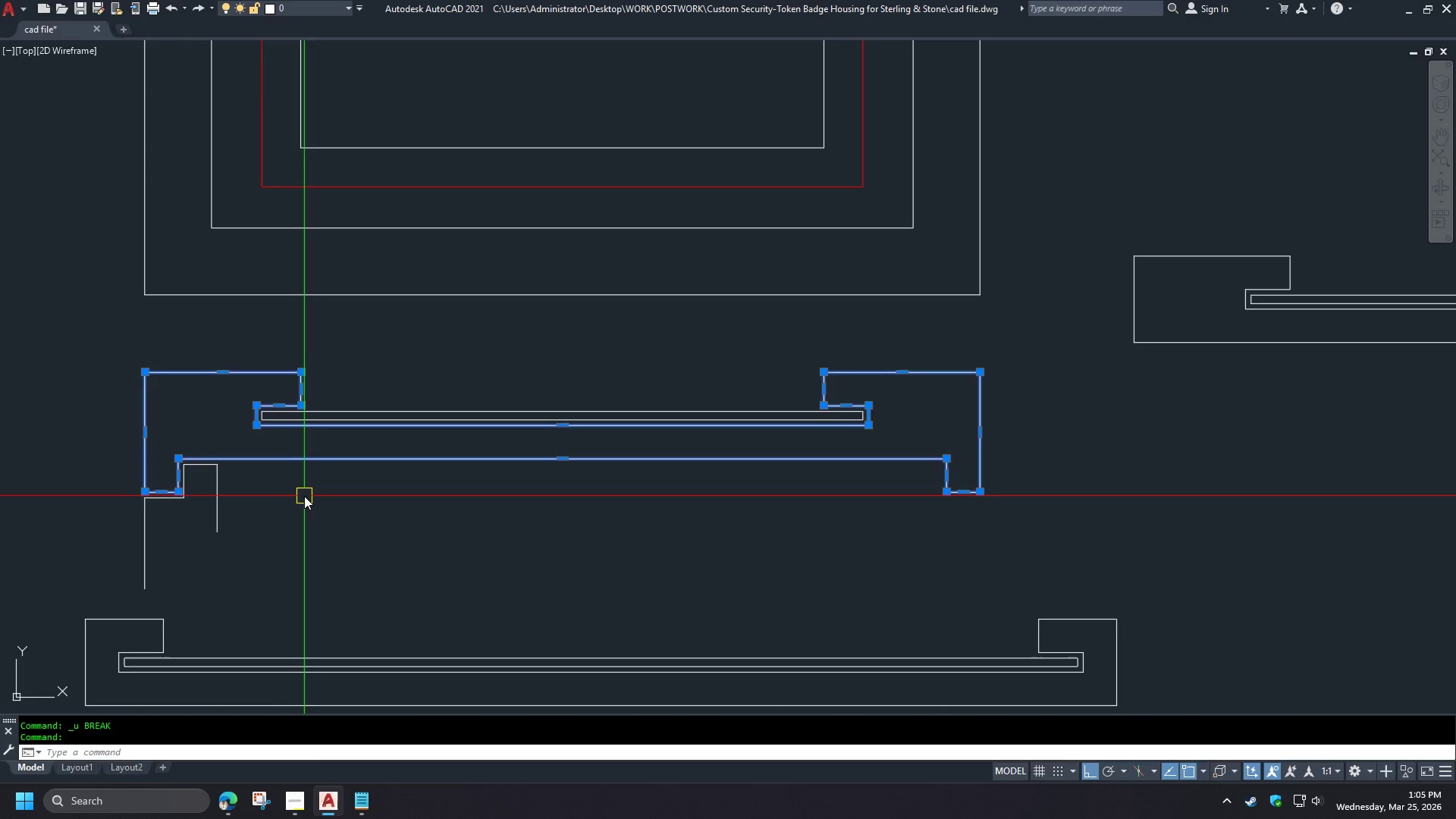 
key(Escape)
 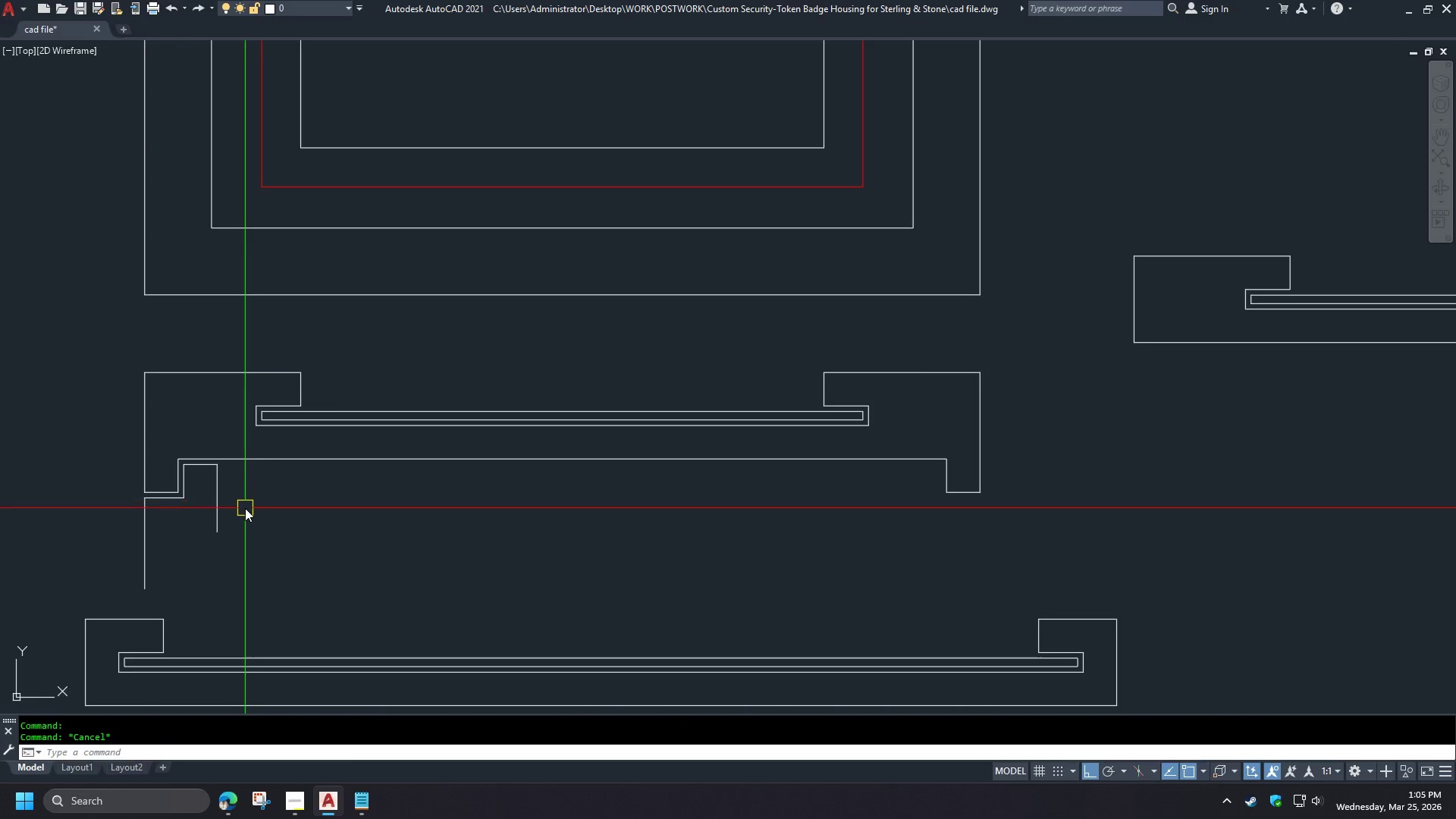 
left_click([223, 507])
 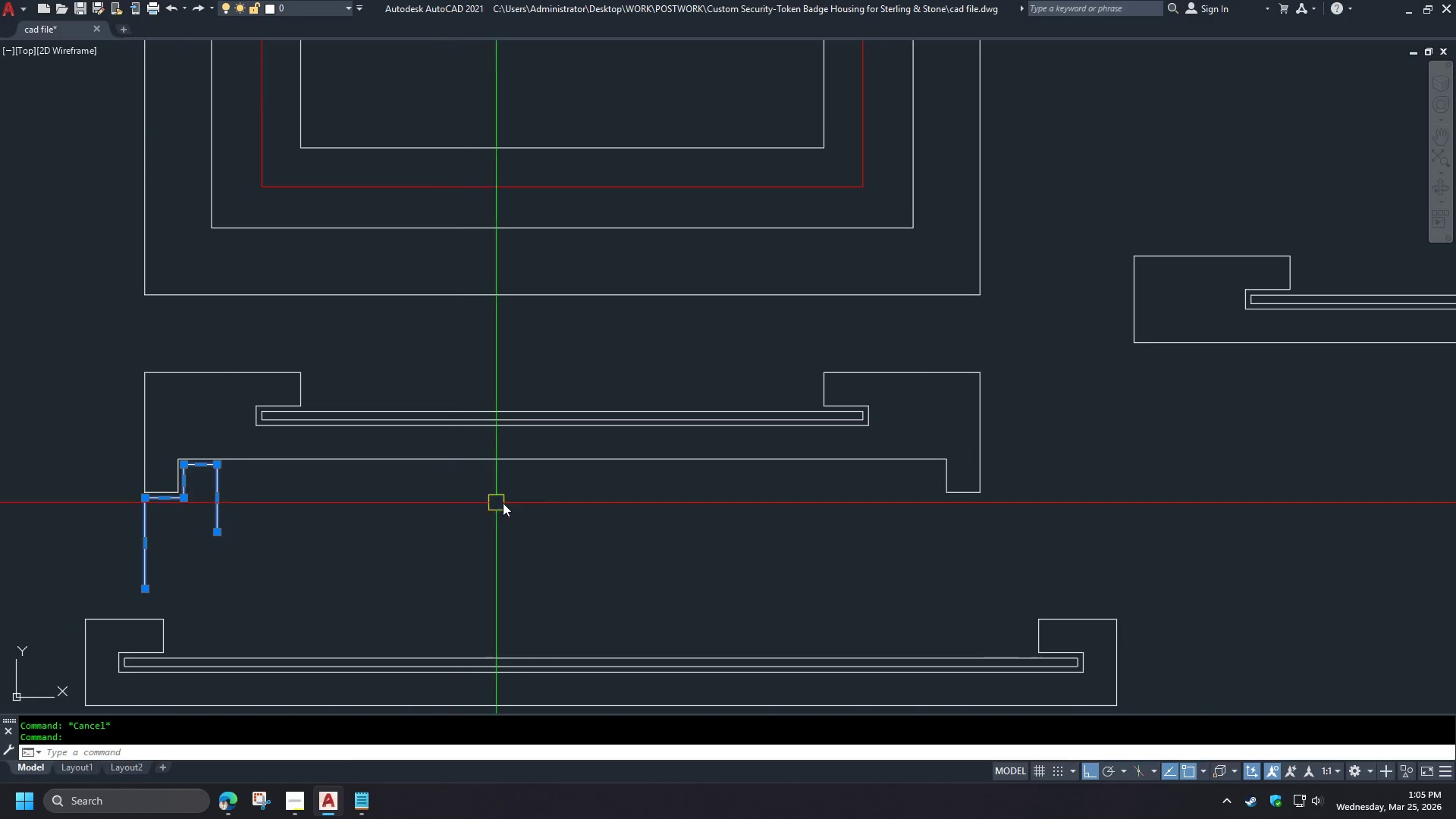 
type(mi )
 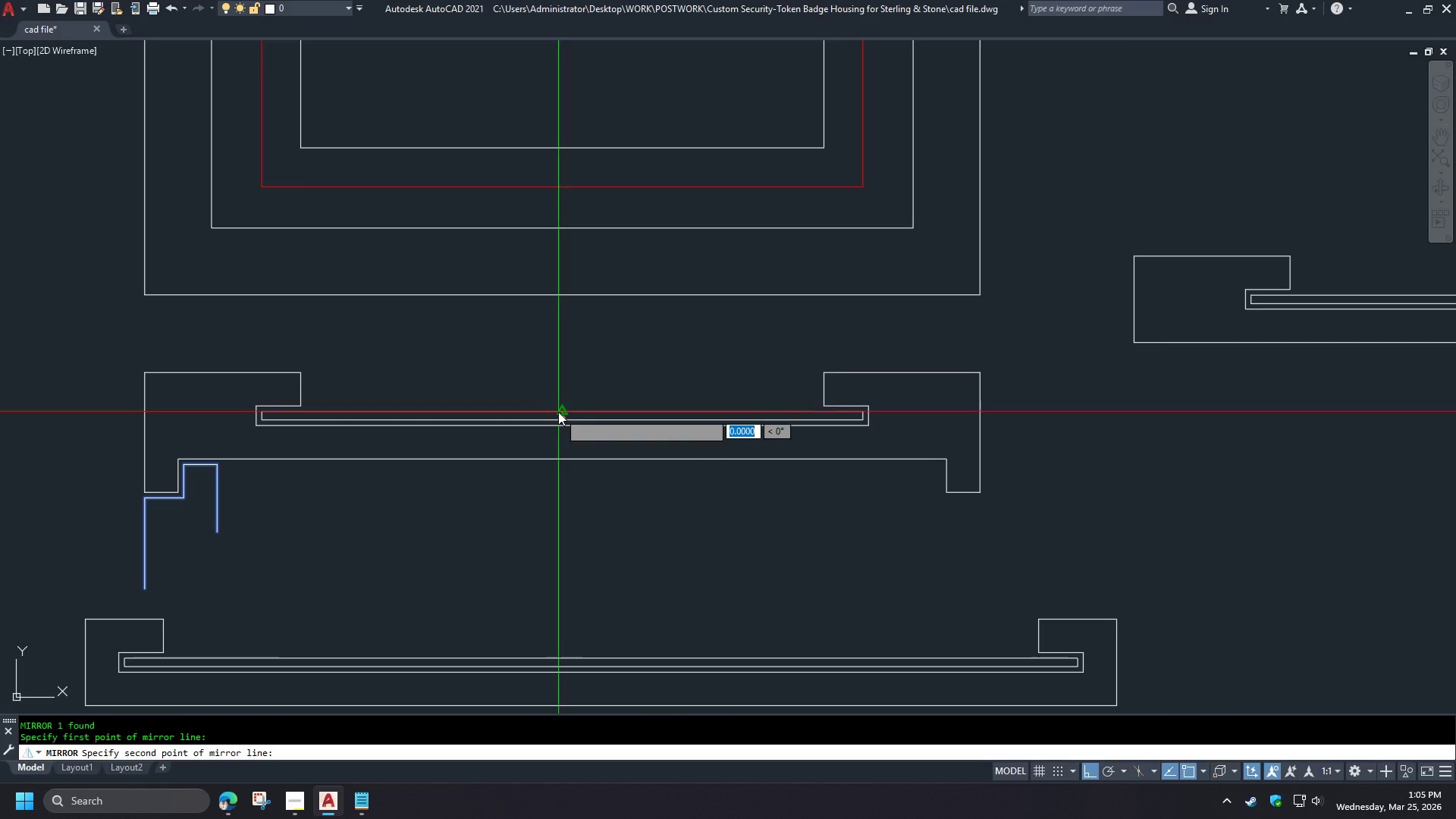 
double_click([558, 378])
 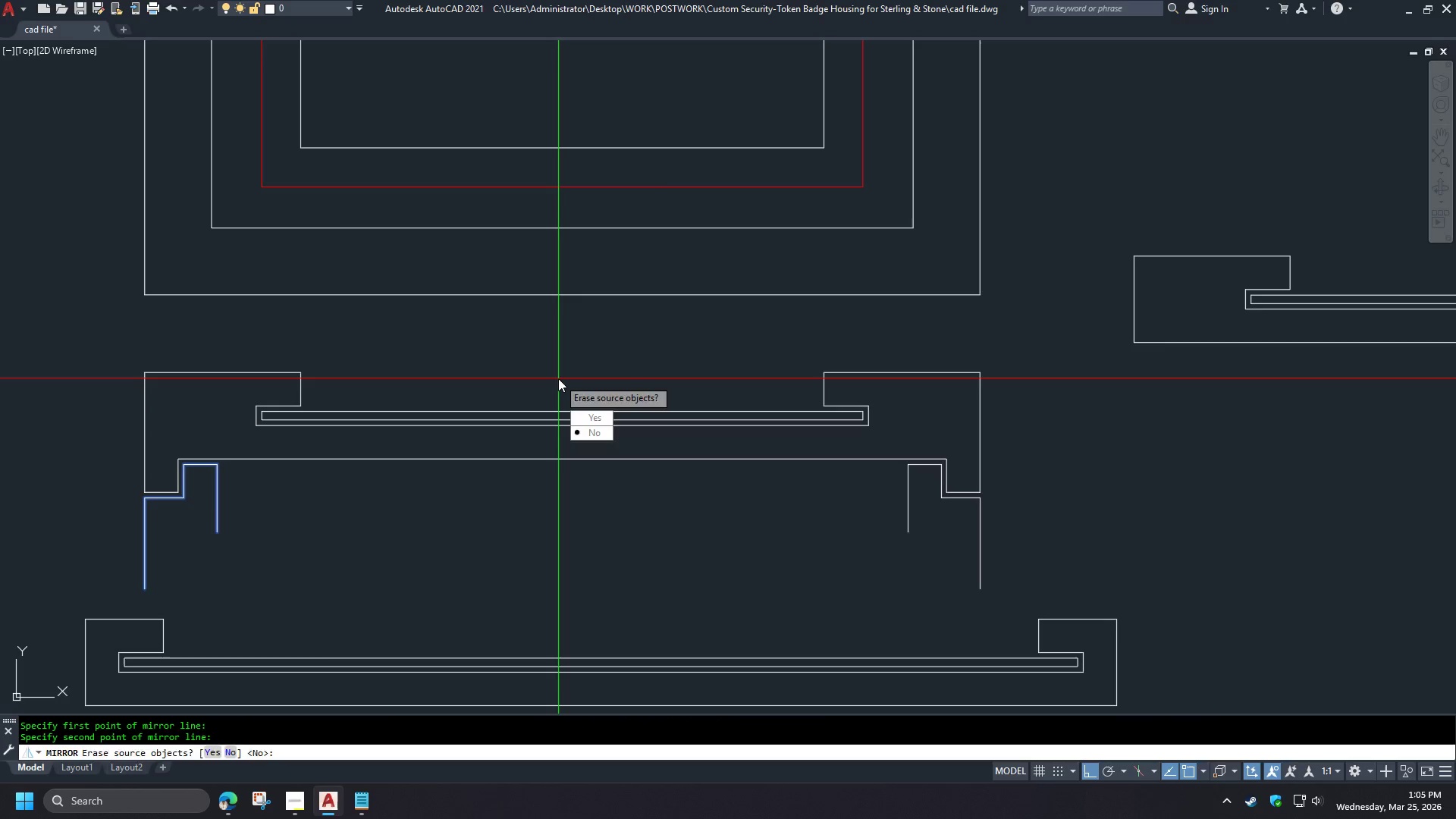 
key(Space)
 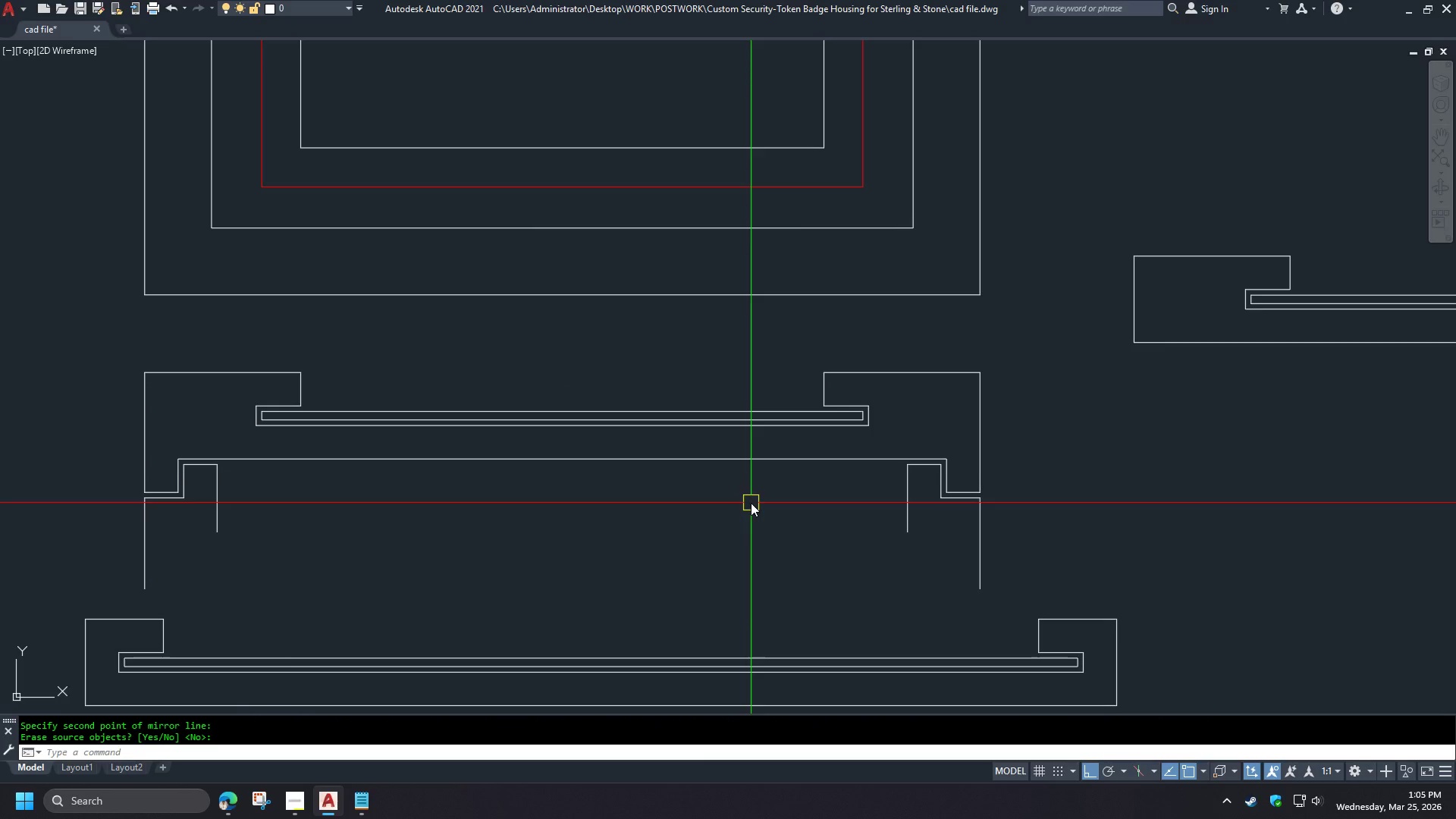 
key(F)
 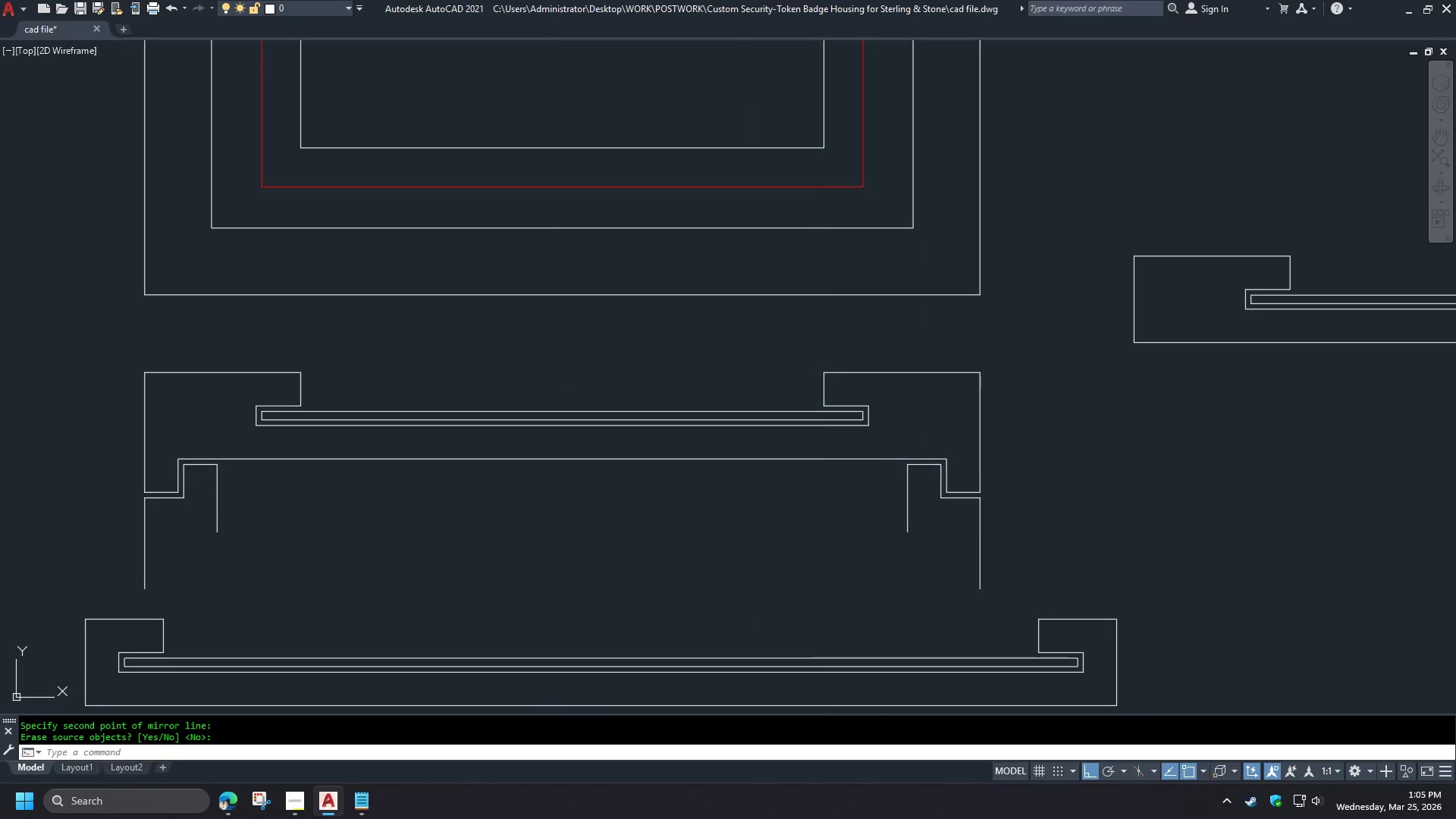 
key(Space)
 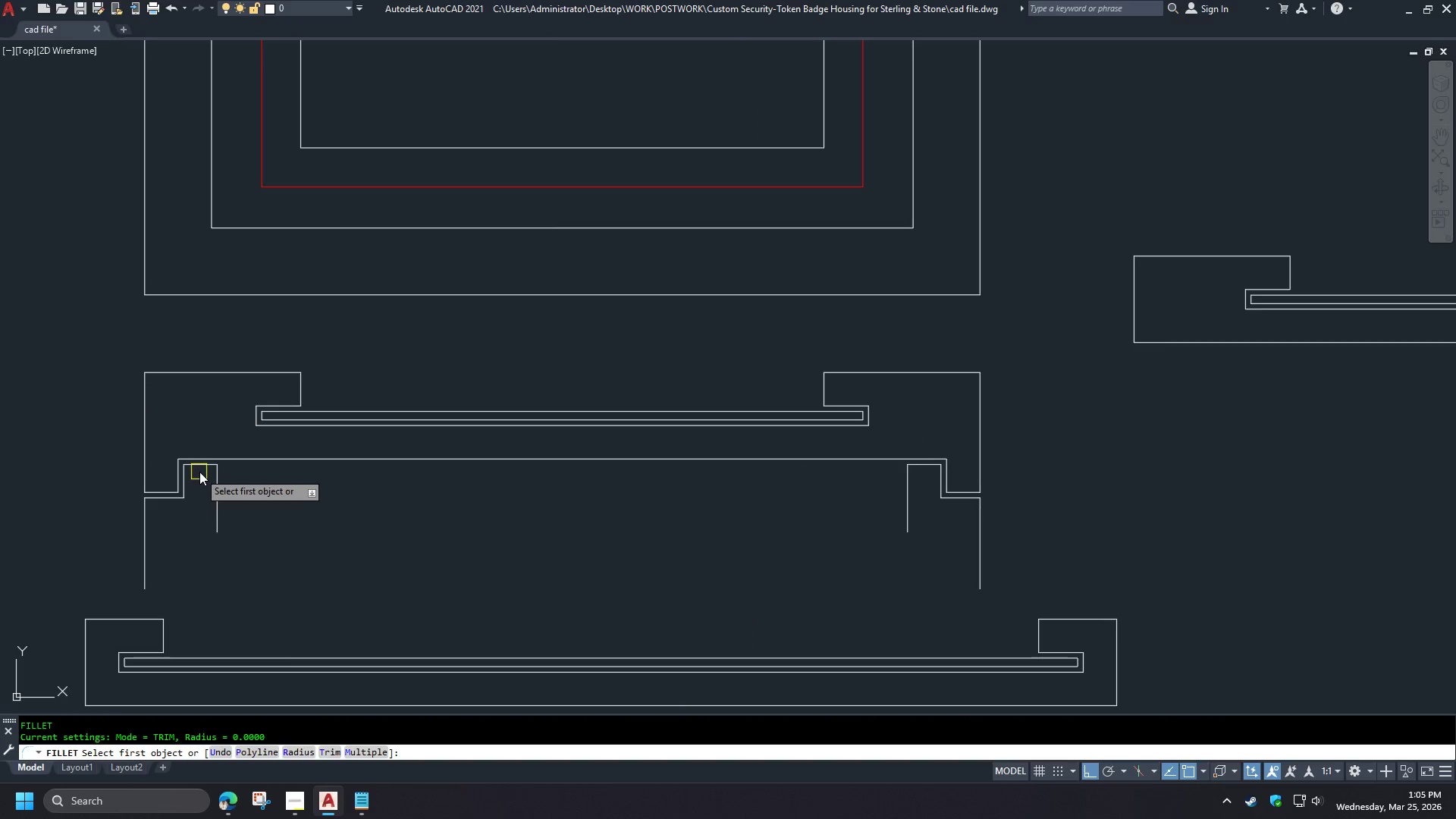 
left_click([201, 471])
 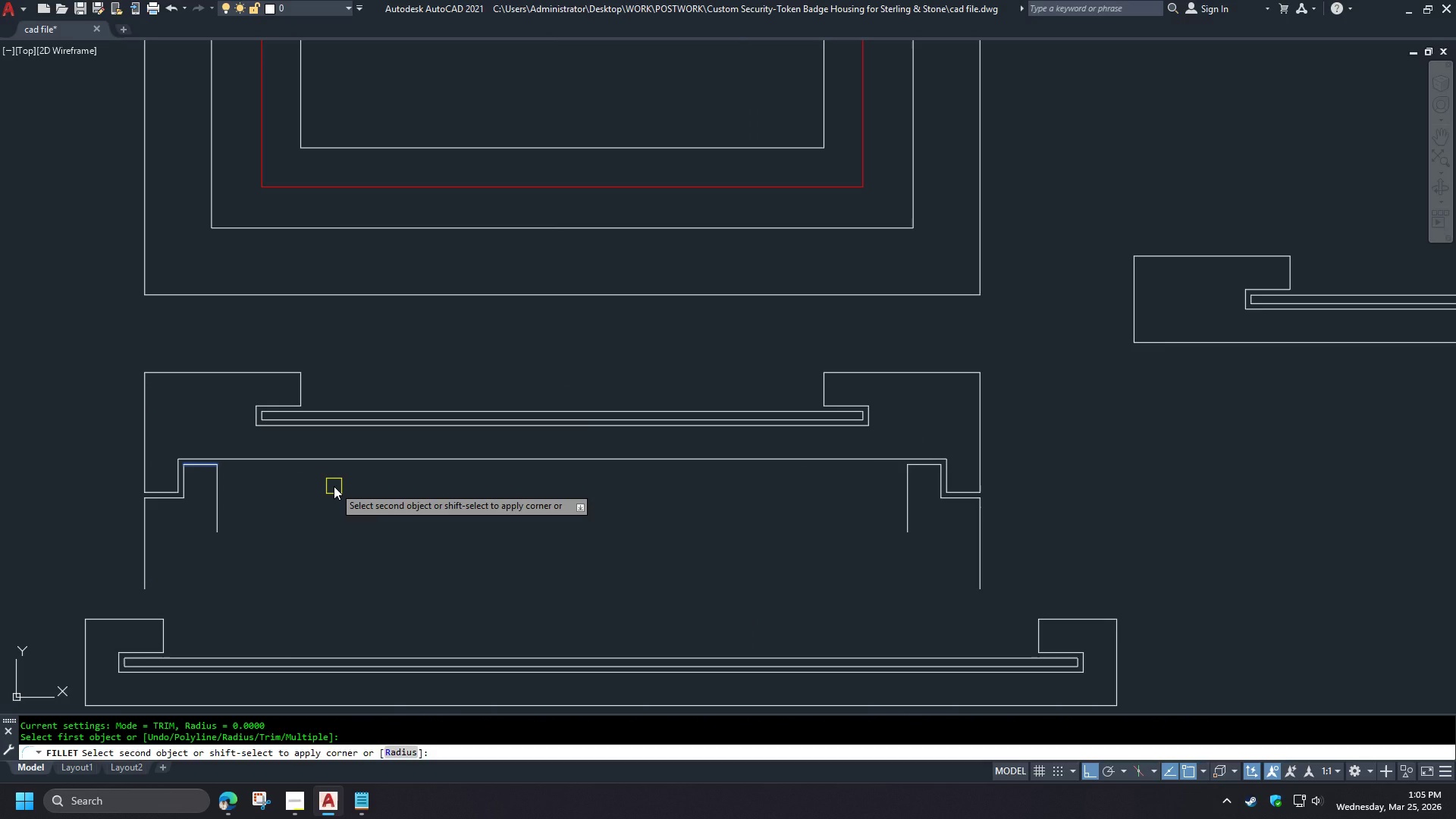 
wait(6.73)
 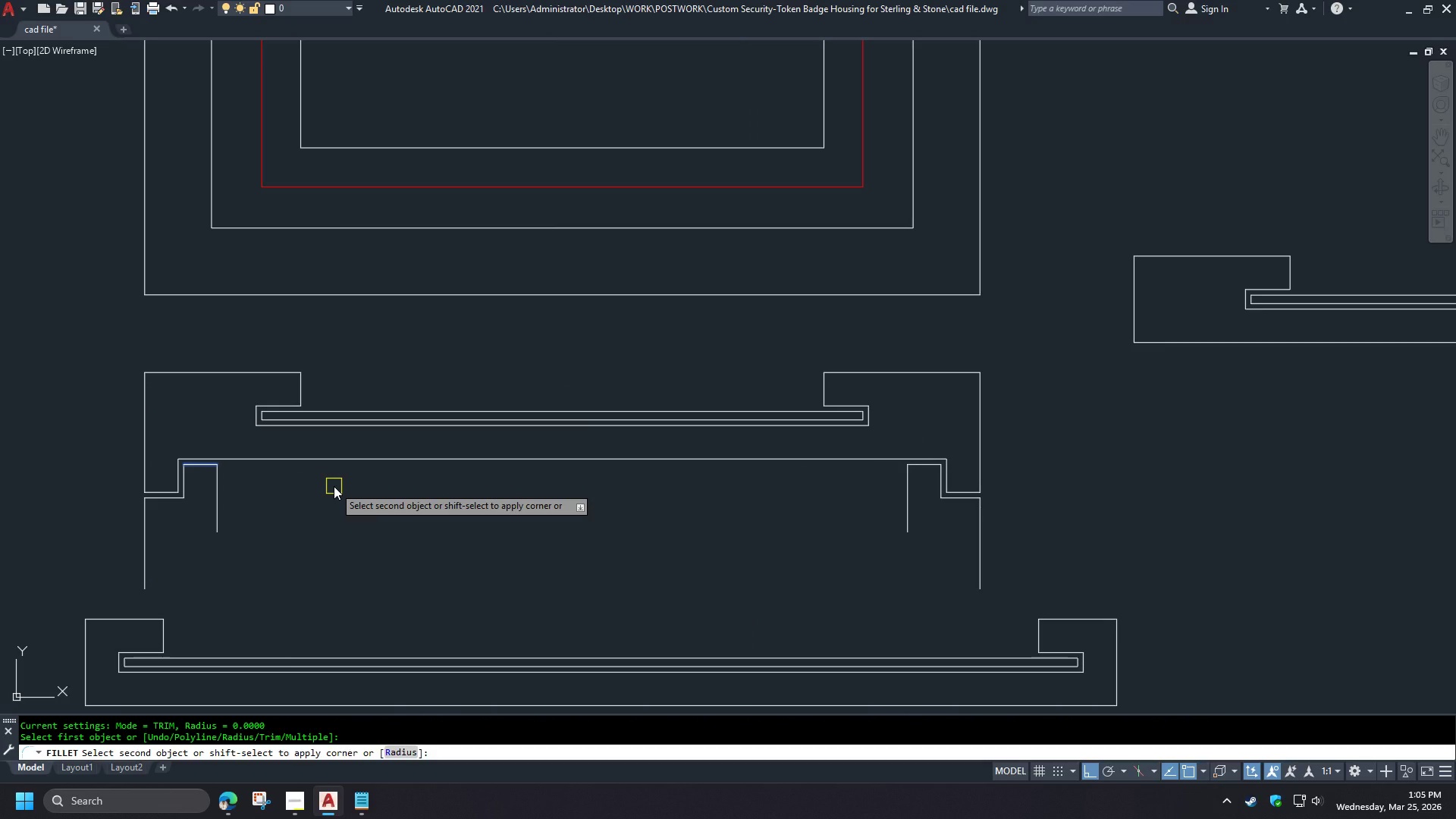 
left_click([305, 814])